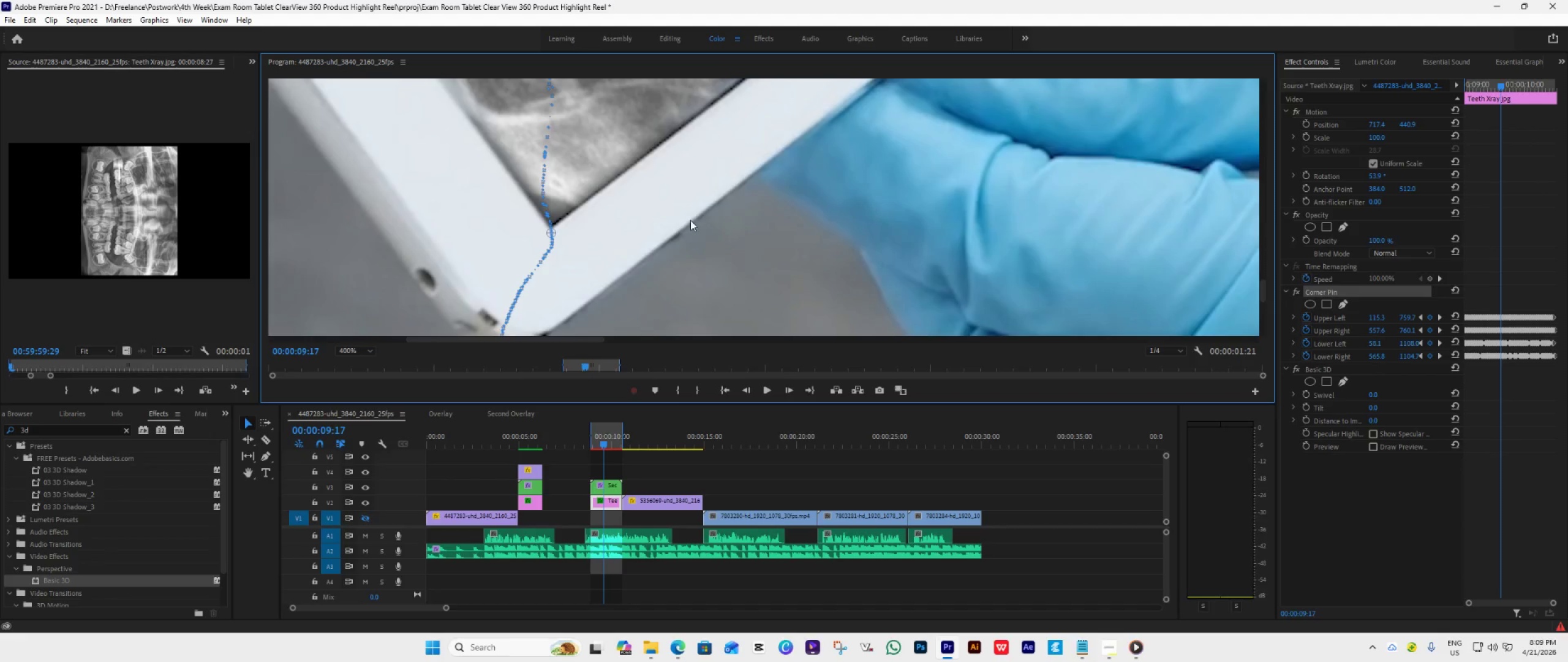 
scroll: coordinate [794, 156], scroll_direction: down, amount: 4.0
 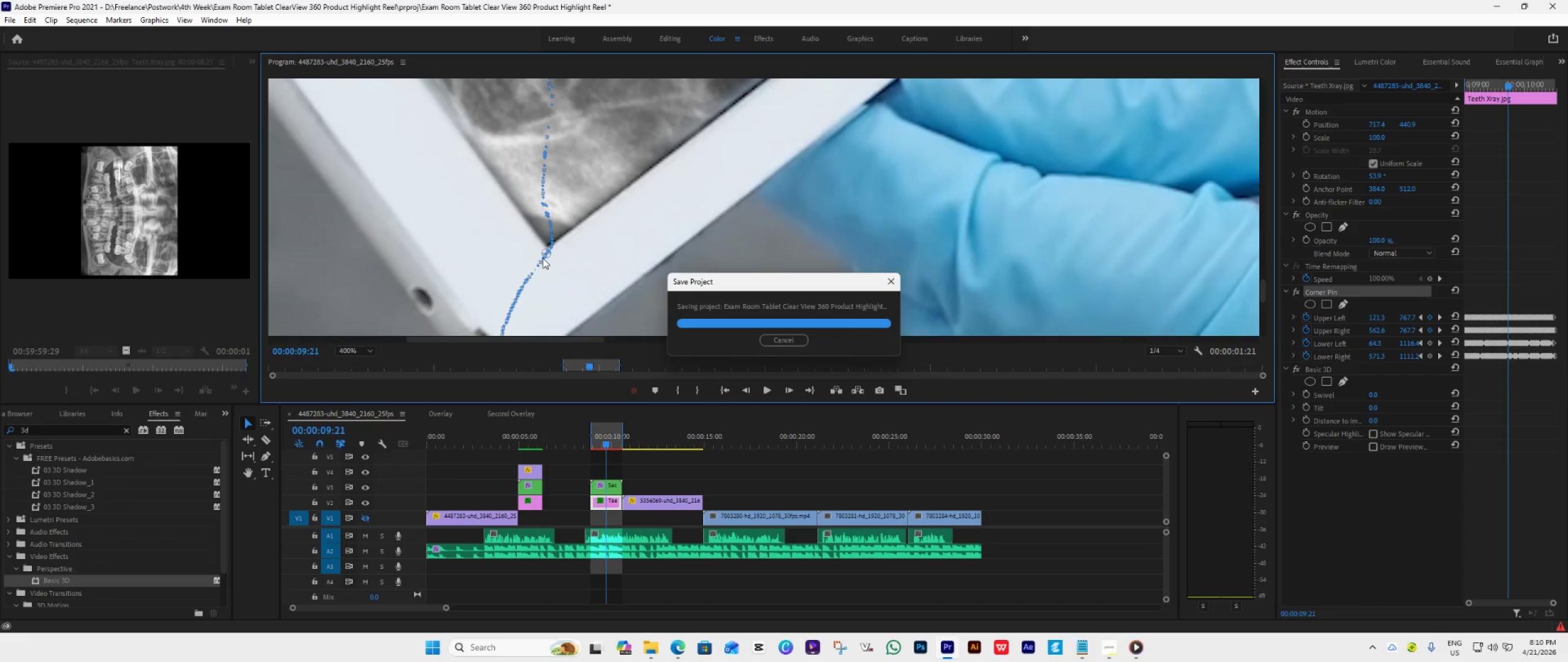 
wait(6.37)
 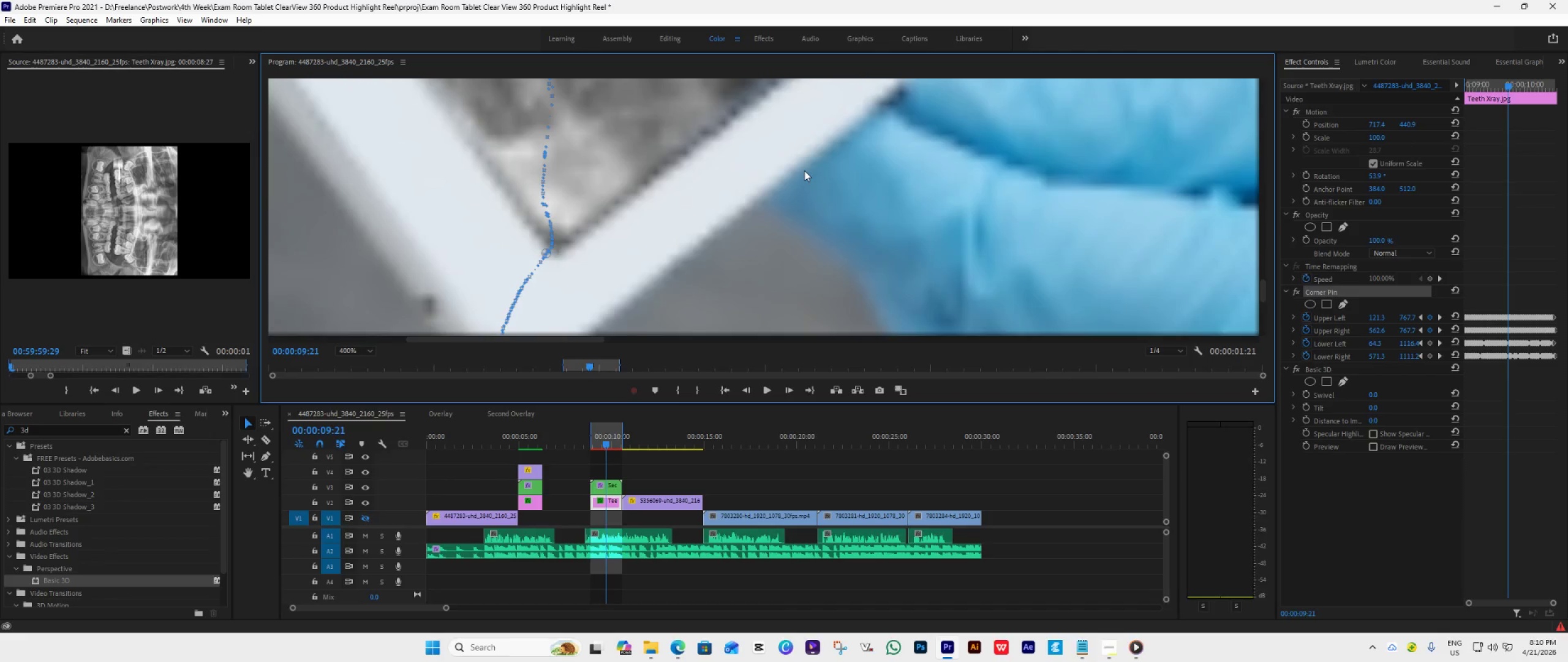 
left_click_drag(start_coordinate=[548, 256], to_coordinate=[548, 253])
 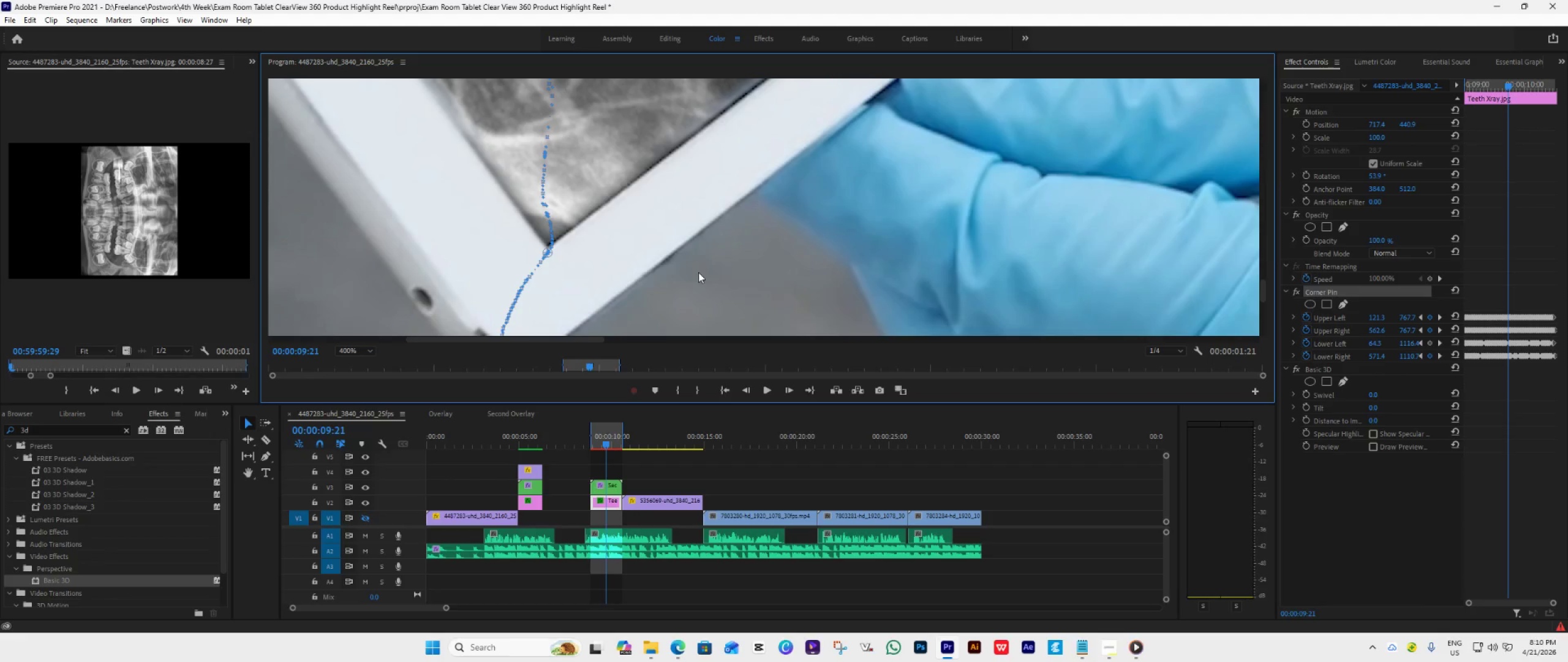 
scroll: coordinate [698, 272], scroll_direction: down, amount: 2.0
 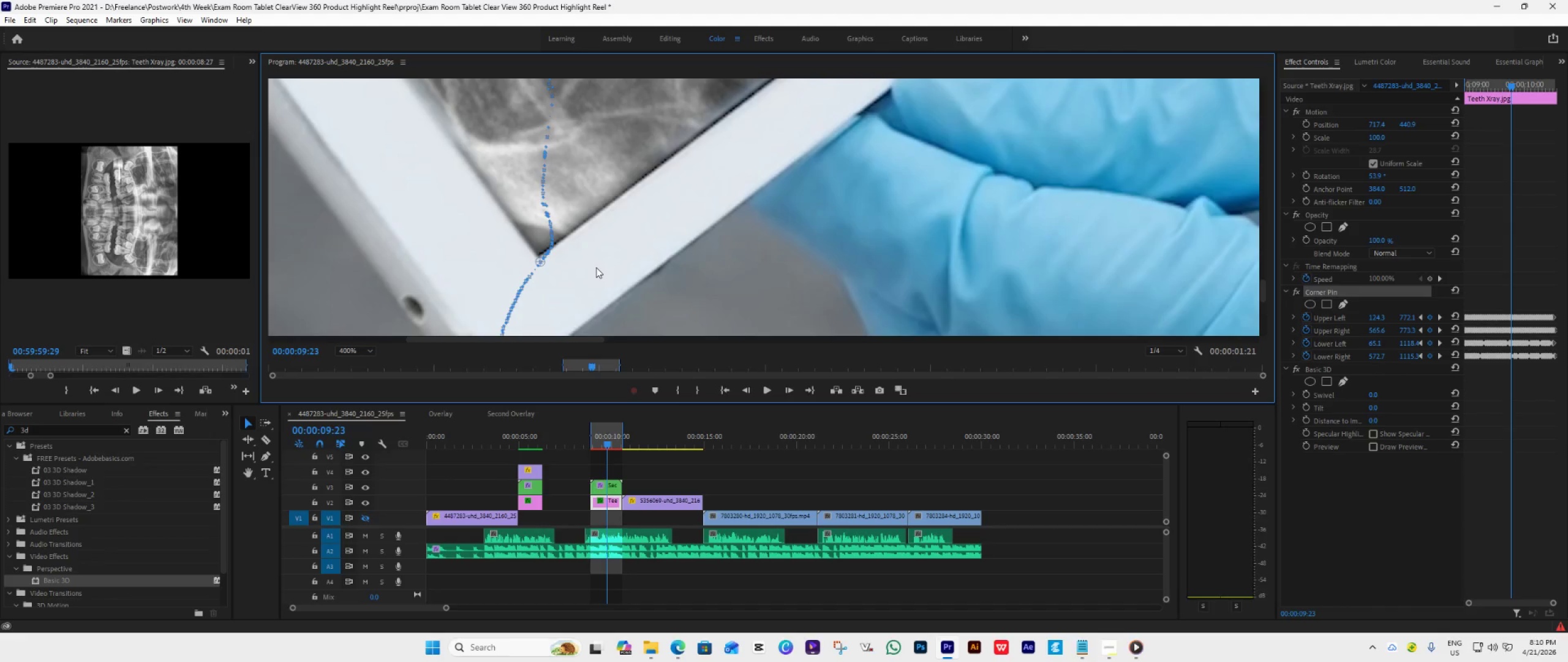 
wait(8.51)
 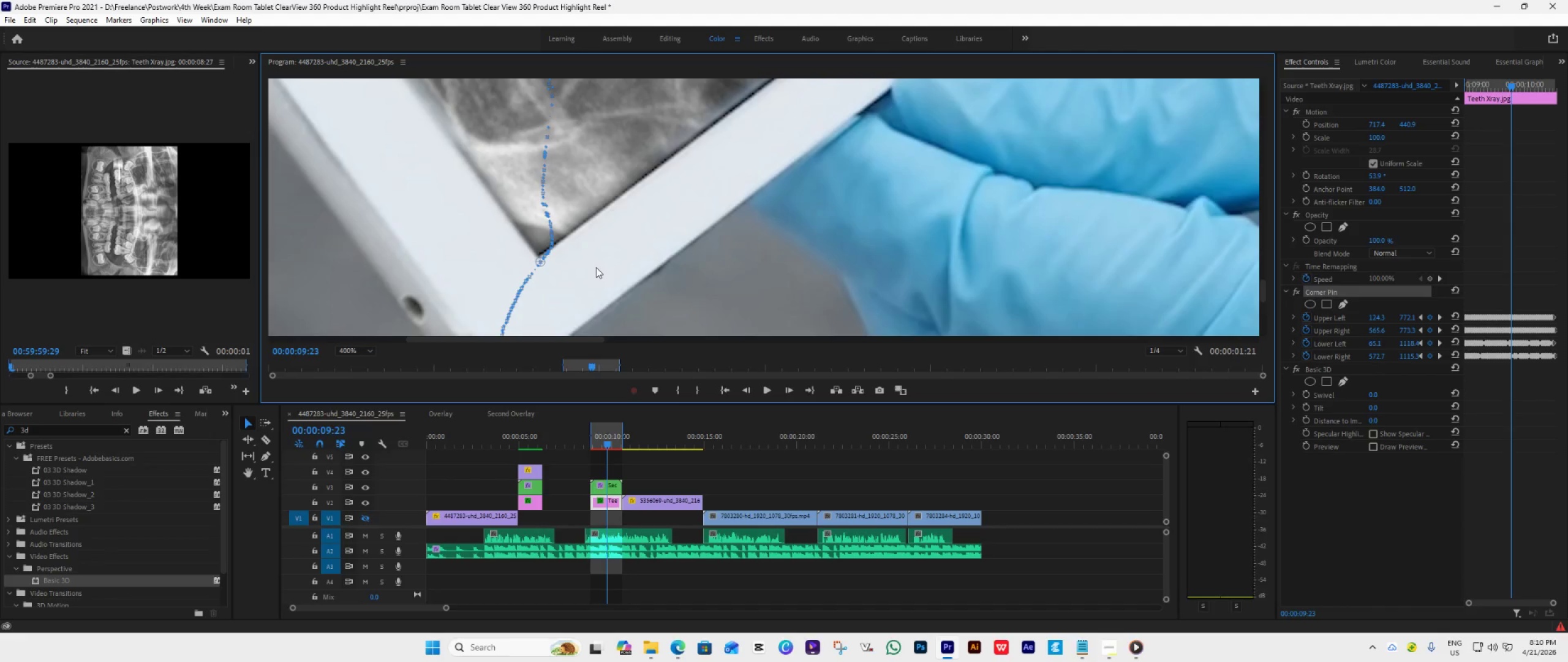 
left_click_drag(start_coordinate=[537, 259], to_coordinate=[539, 262])
 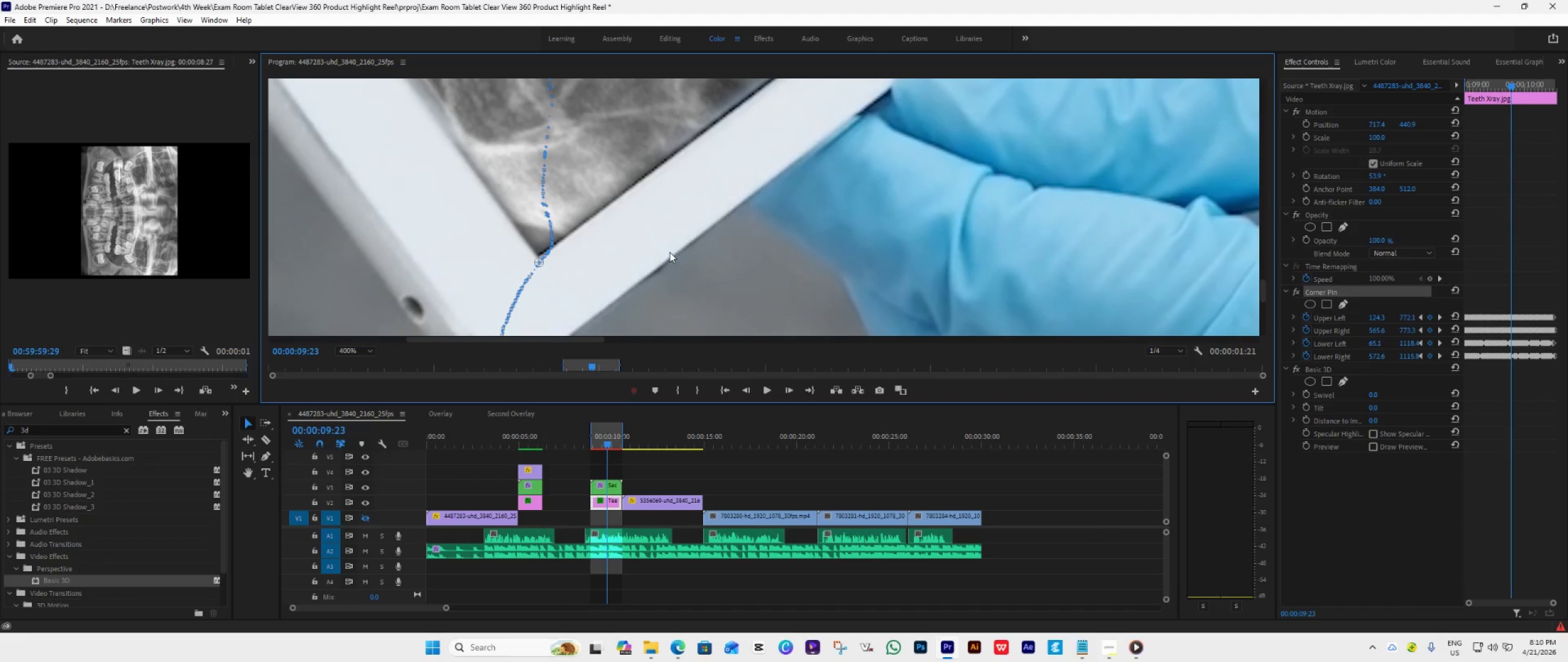 
scroll: coordinate [669, 252], scroll_direction: down, amount: 1.0
 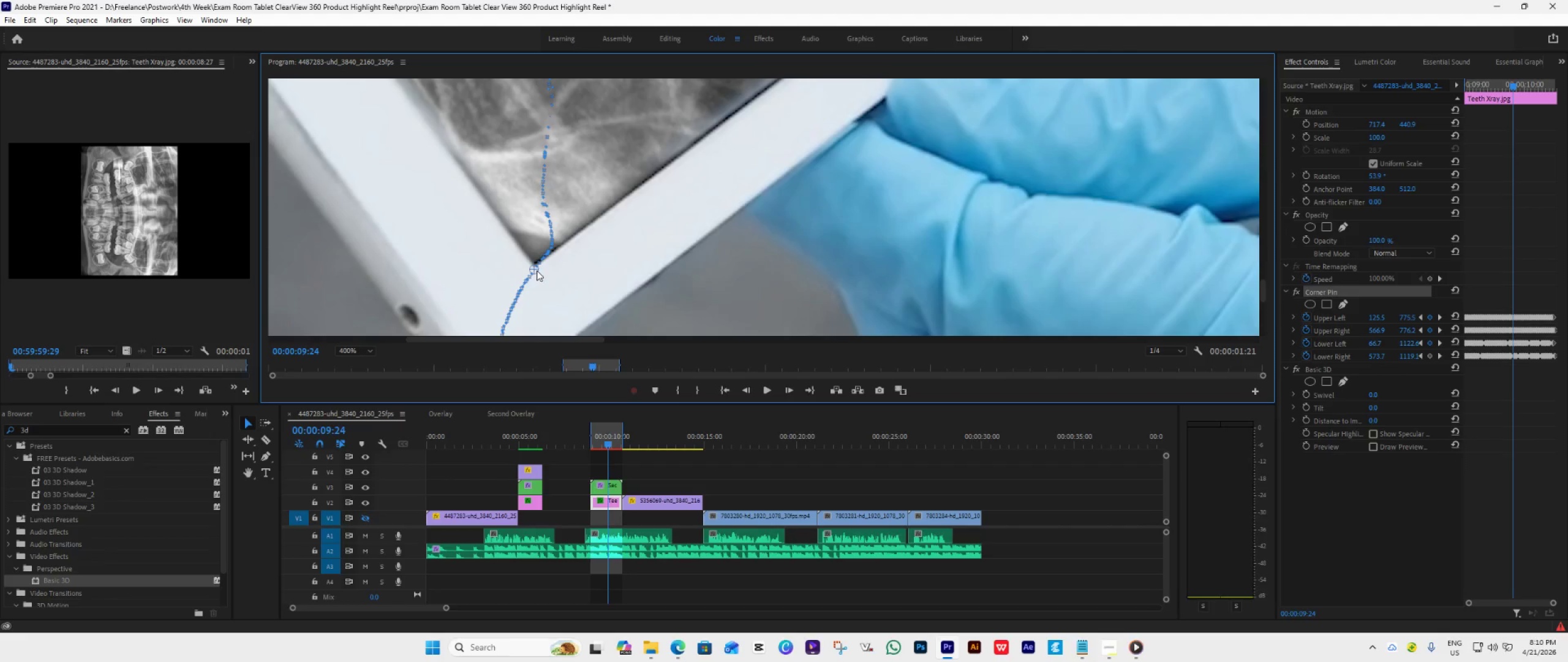 
wait(9.77)
 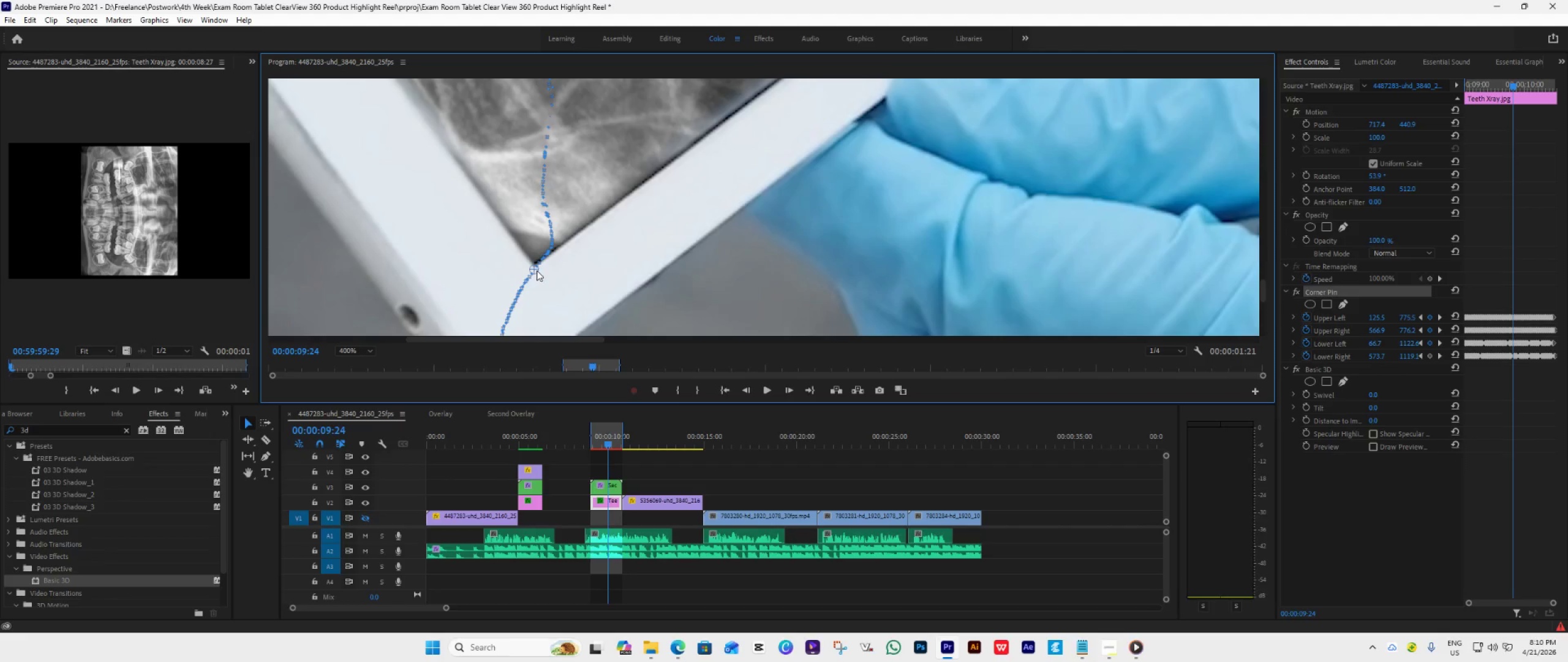 
scroll: coordinate [644, 267], scroll_direction: down, amount: 2.0
 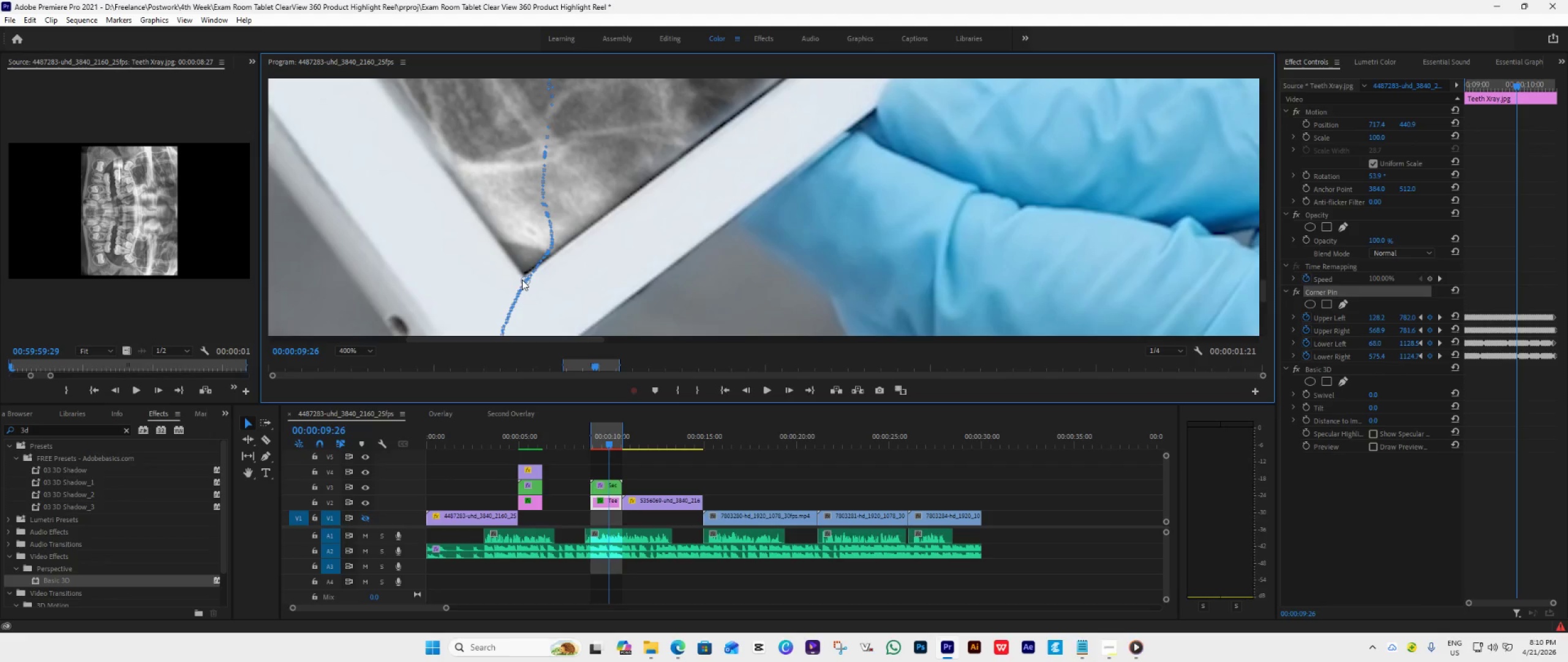 
wait(10.24)
 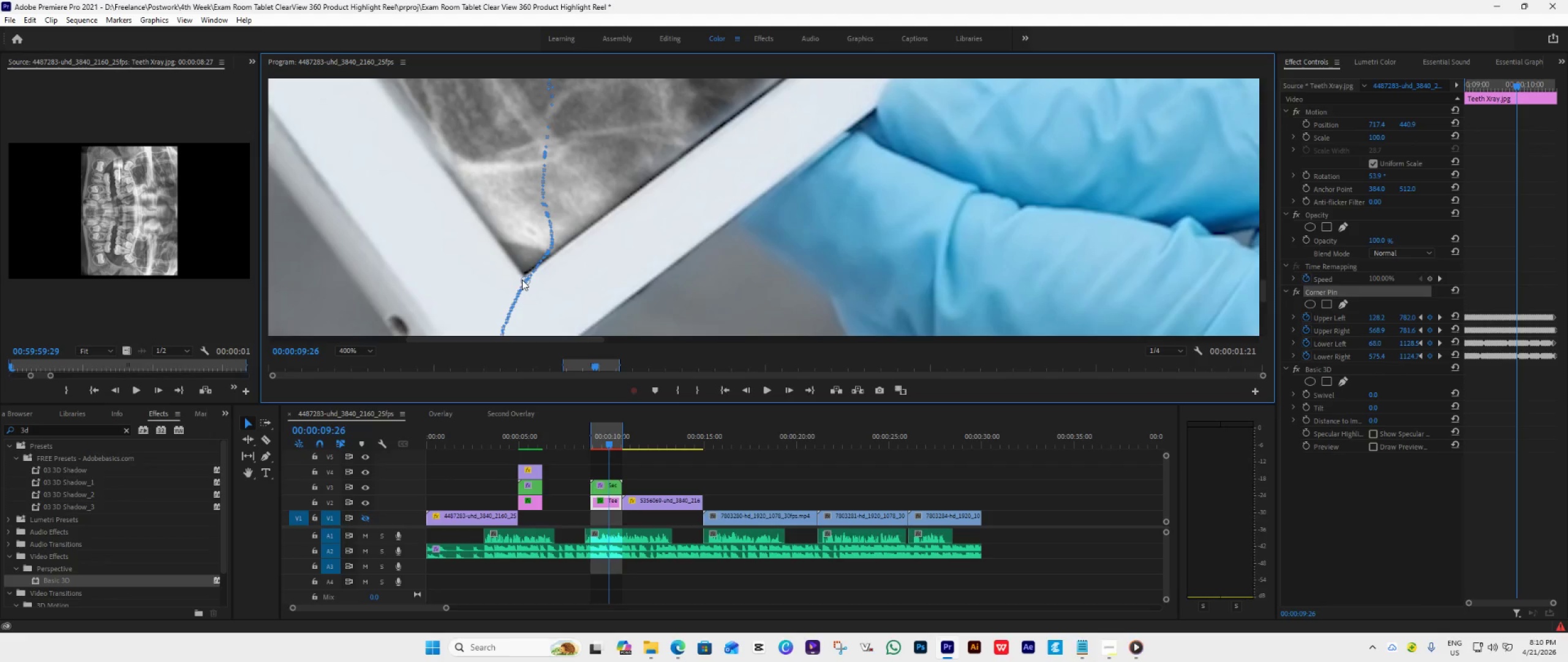 
scroll: coordinate [672, 273], scroll_direction: down, amount: 1.0
 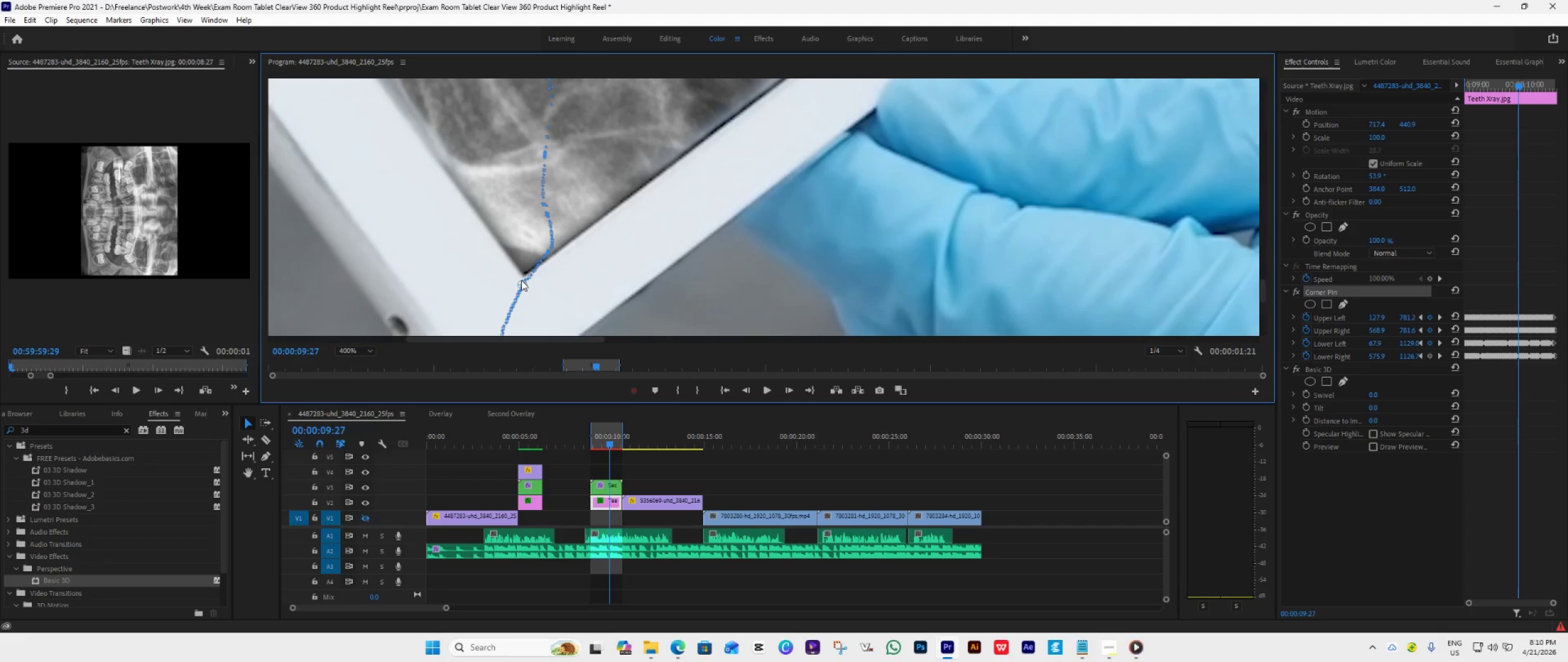 
left_click_drag(start_coordinate=[518, 282], to_coordinate=[524, 280])
 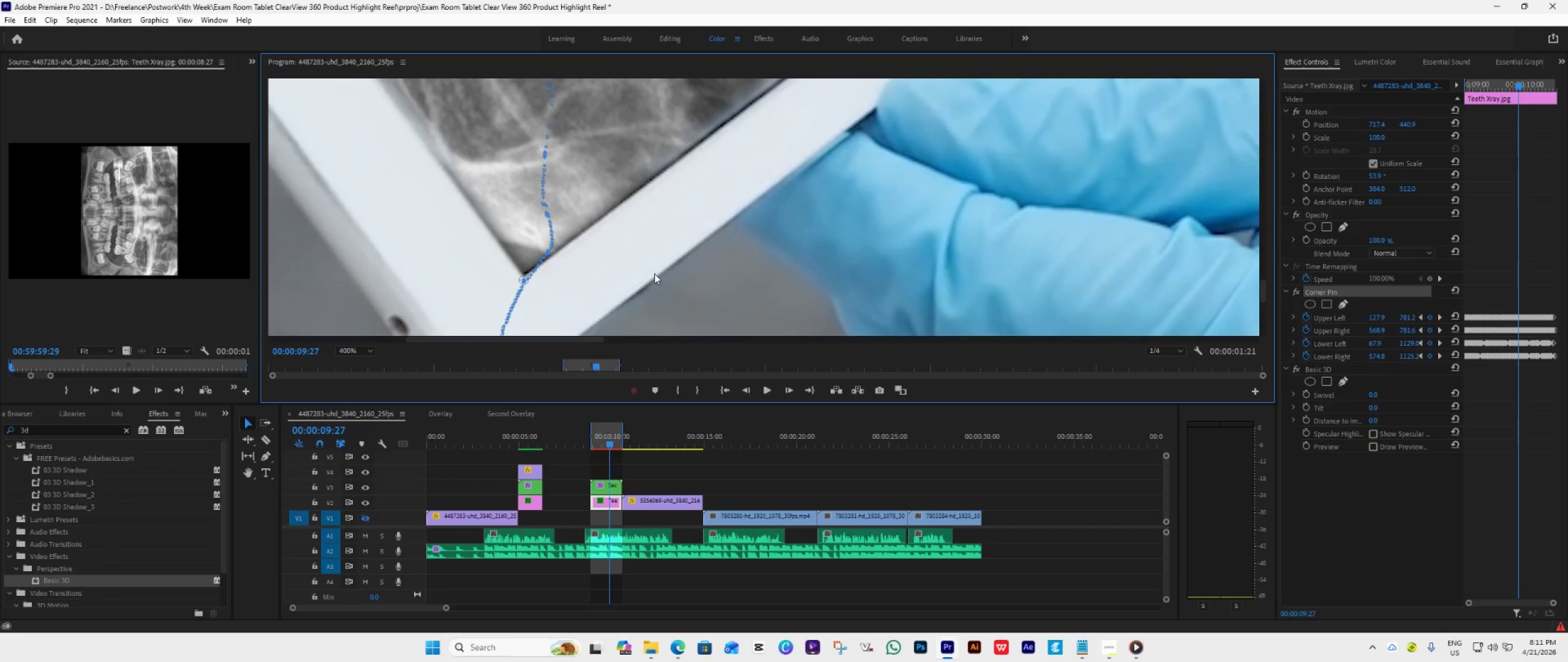 
scroll: coordinate [654, 273], scroll_direction: down, amount: 1.0
 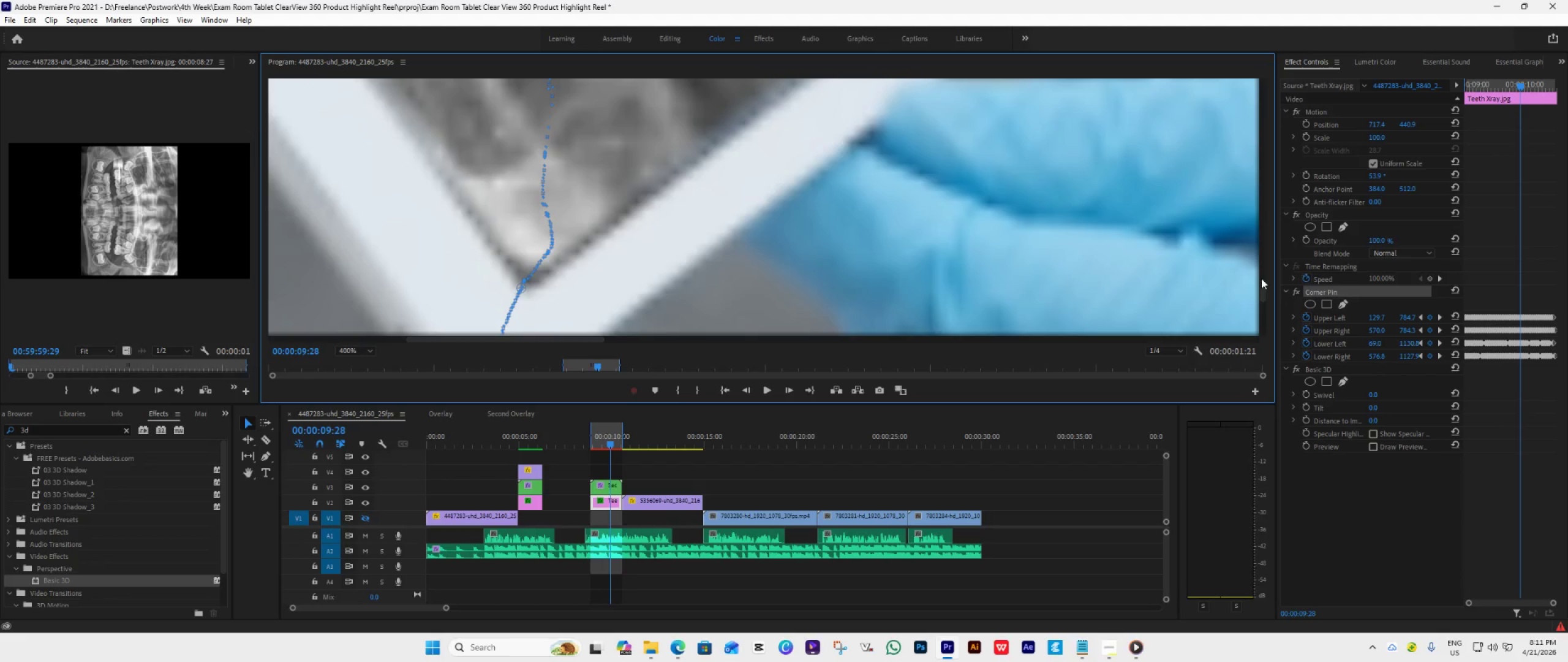 
left_click_drag(start_coordinate=[1263, 286], to_coordinate=[1262, 291])
 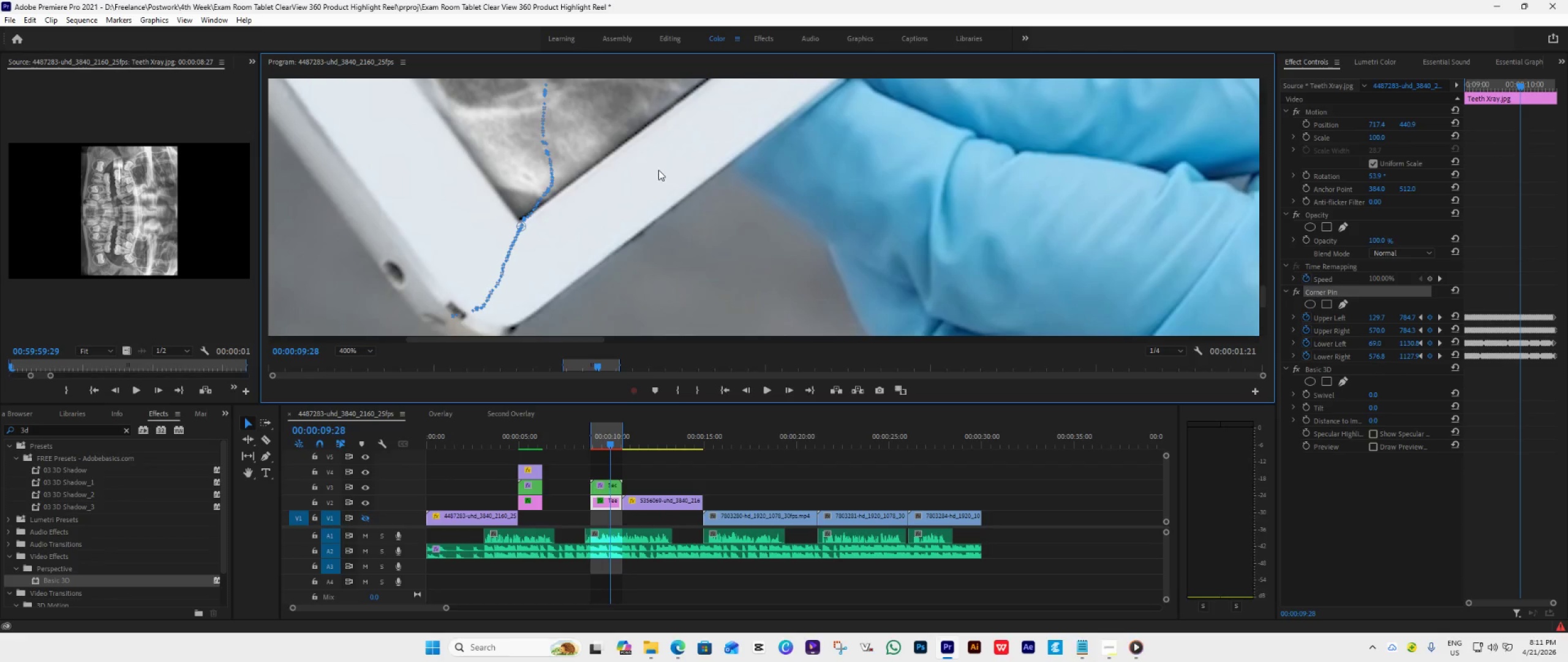 
scroll: coordinate [655, 170], scroll_direction: down, amount: 2.0
 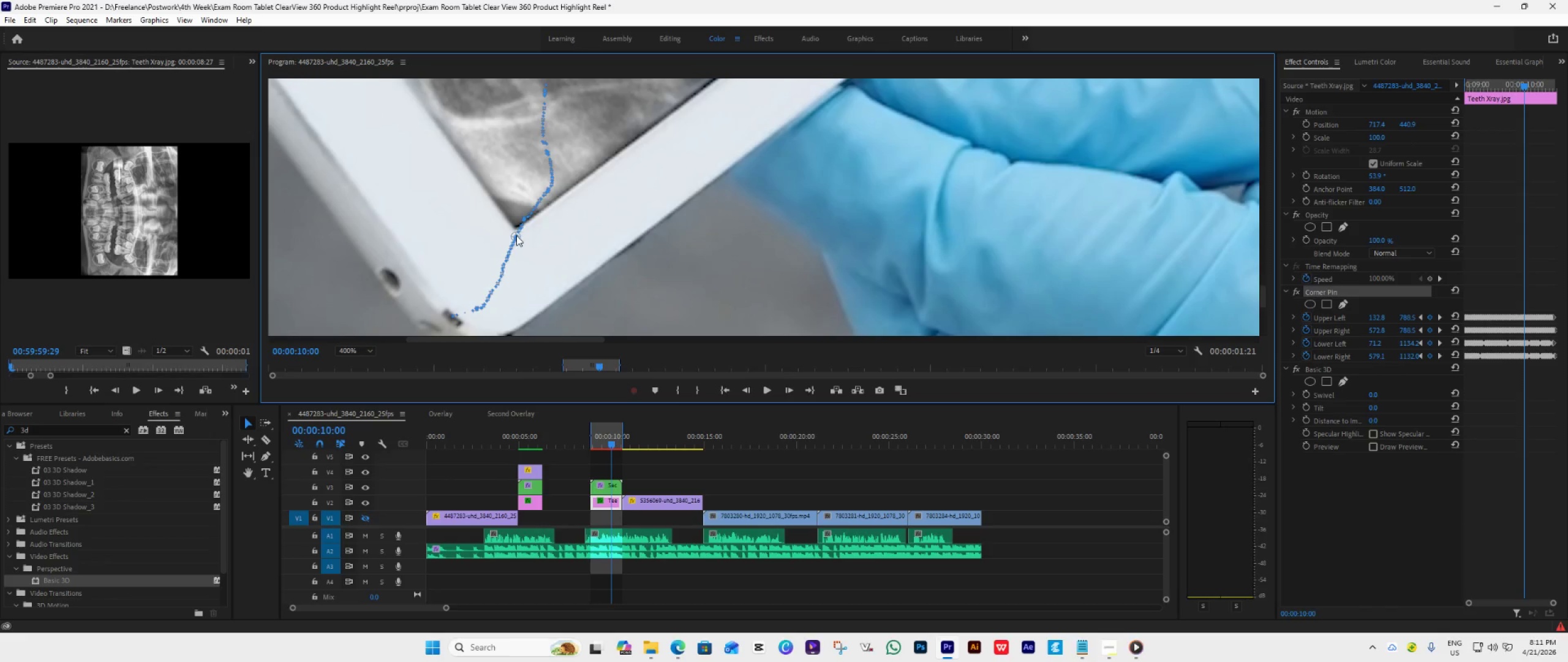 
wait(7.23)
 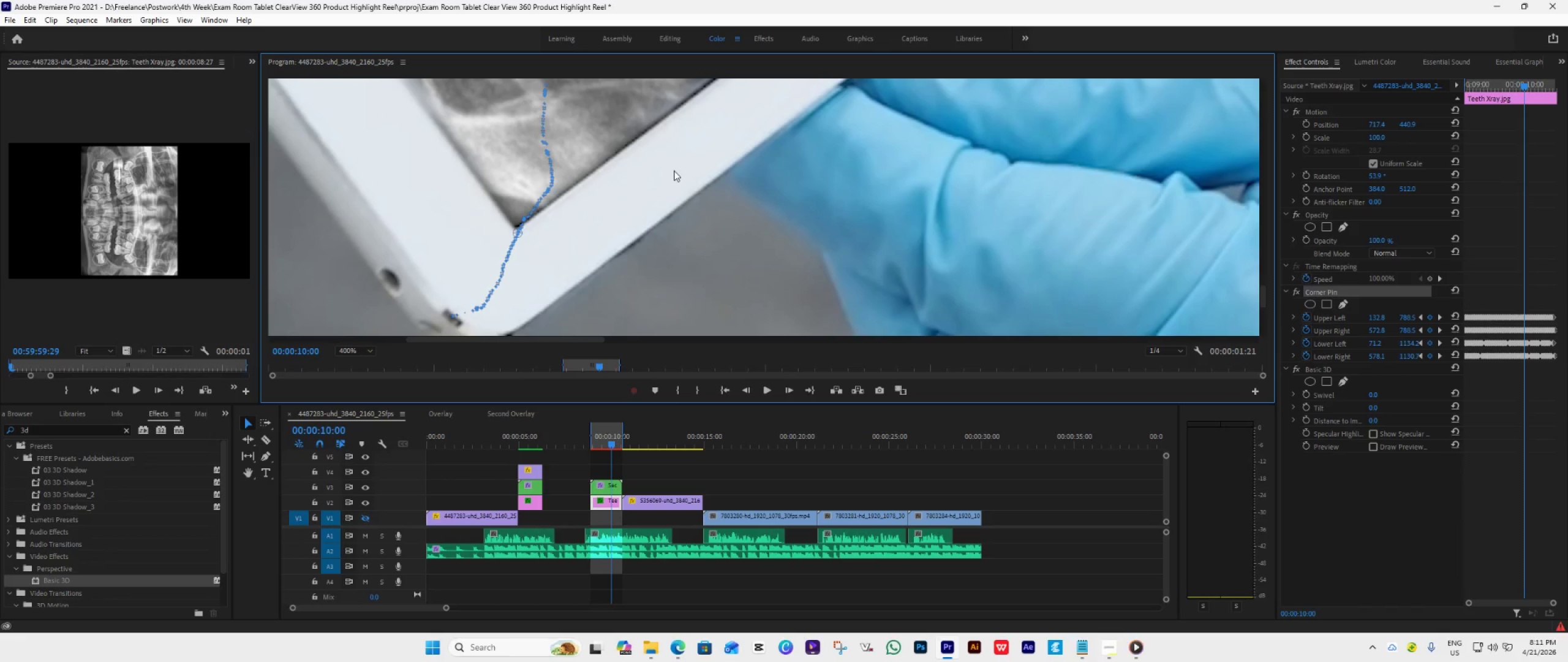 
scroll: coordinate [615, 218], scroll_direction: down, amount: 1.0
 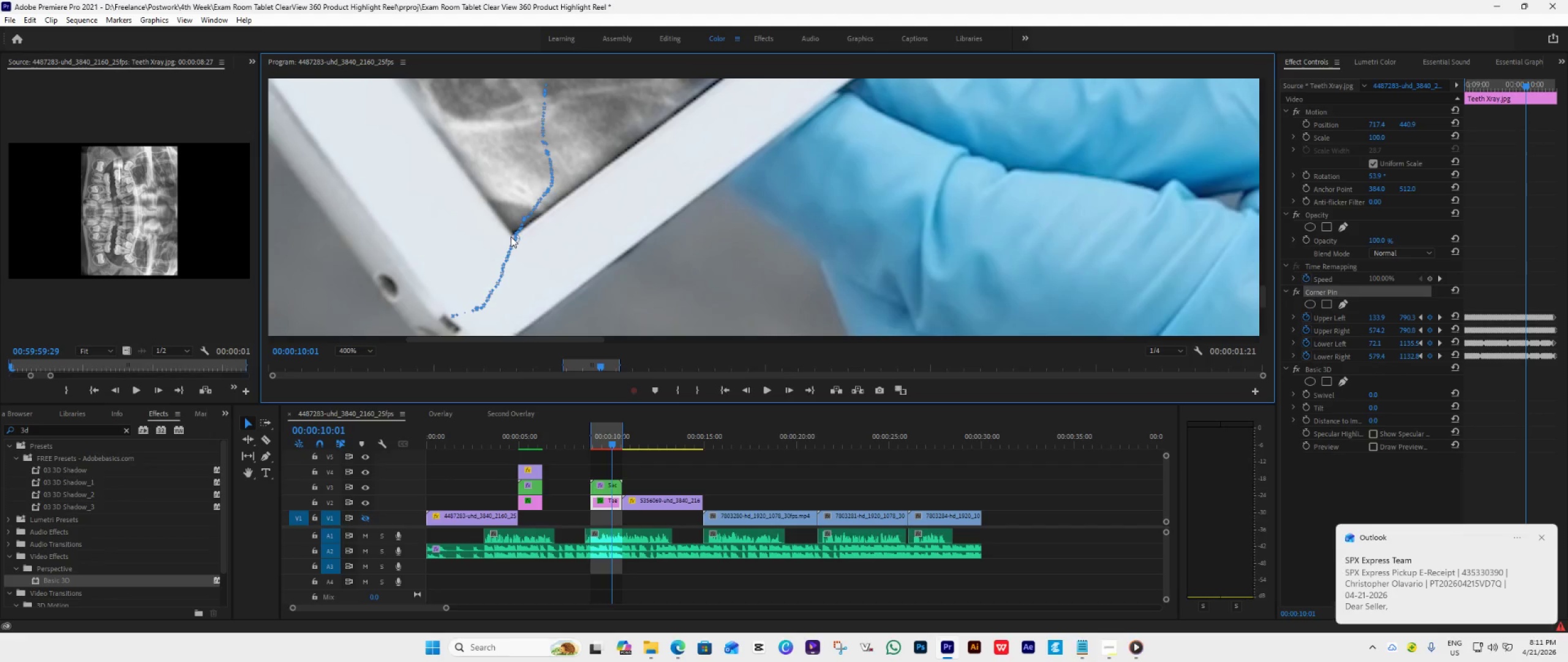 
wait(10.97)
 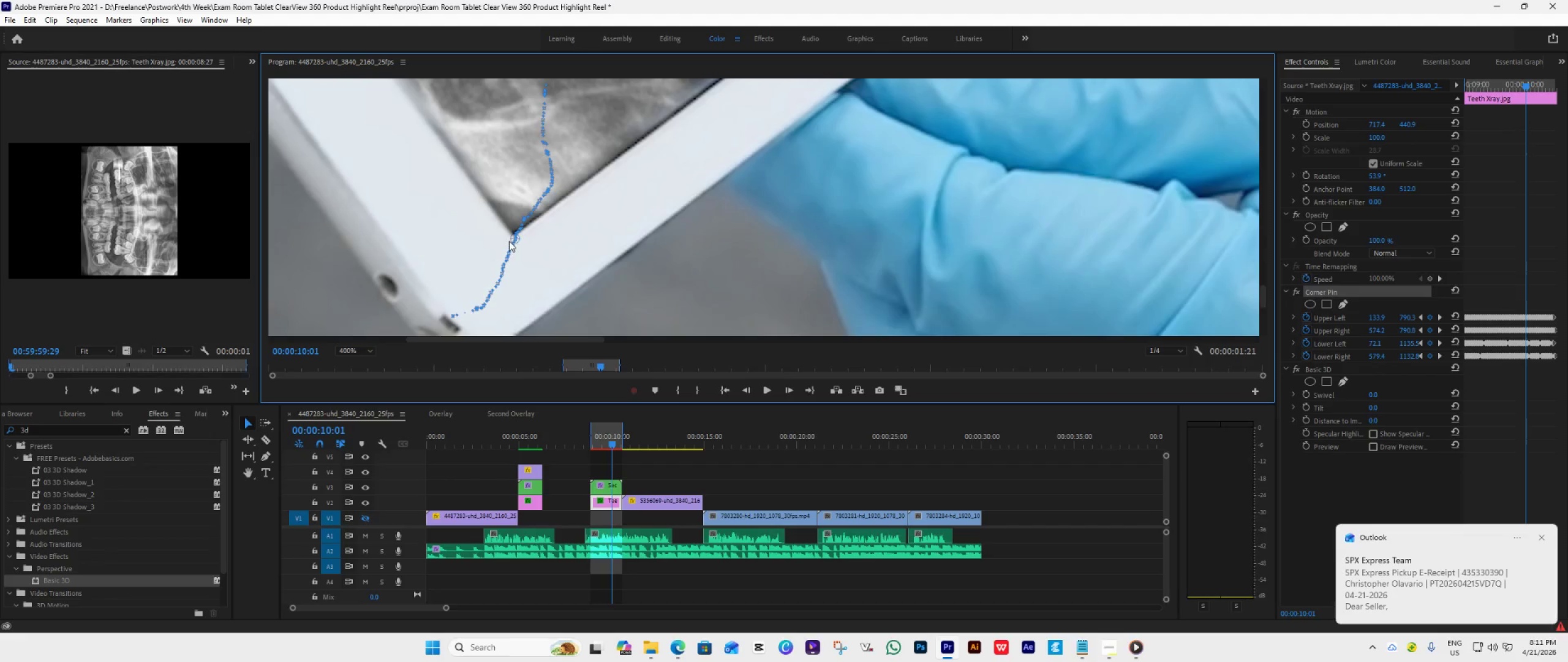 
key(Control+Z)
 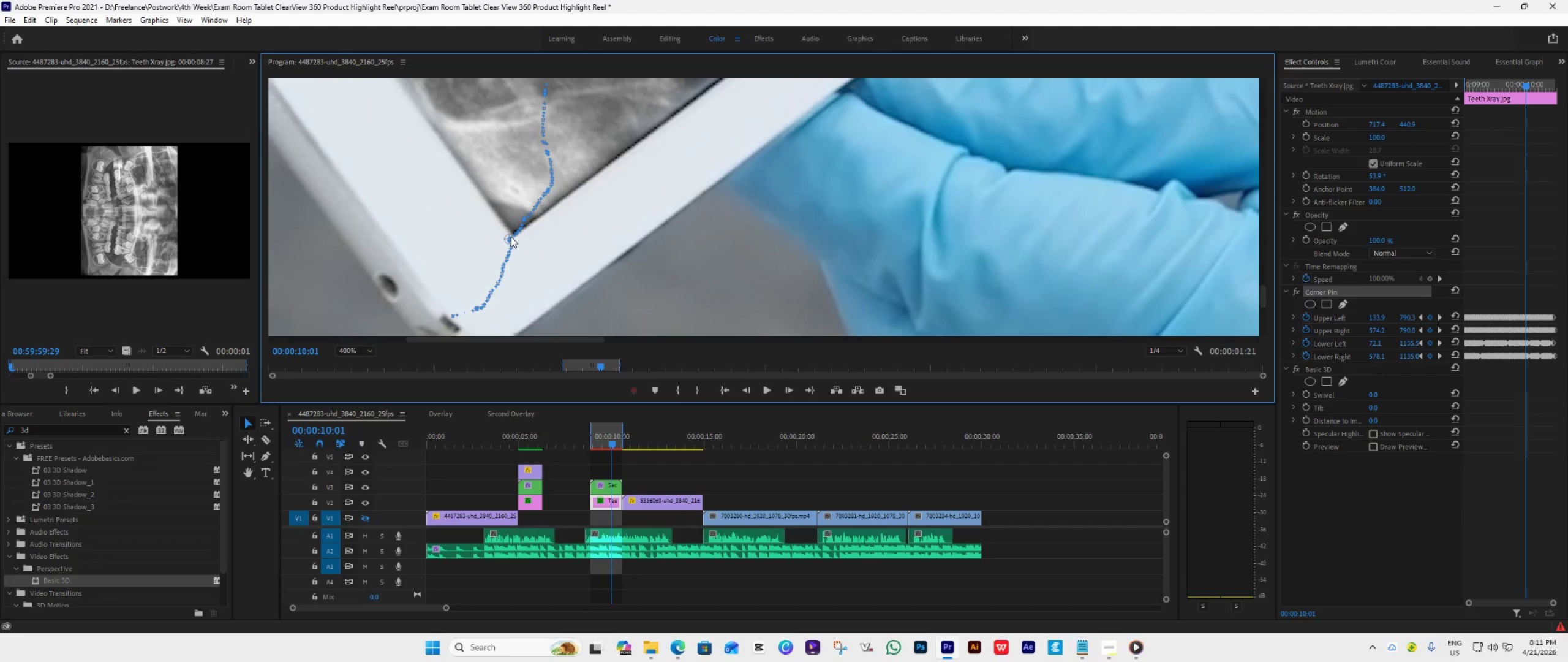 
key(Control+ControlLeft)
 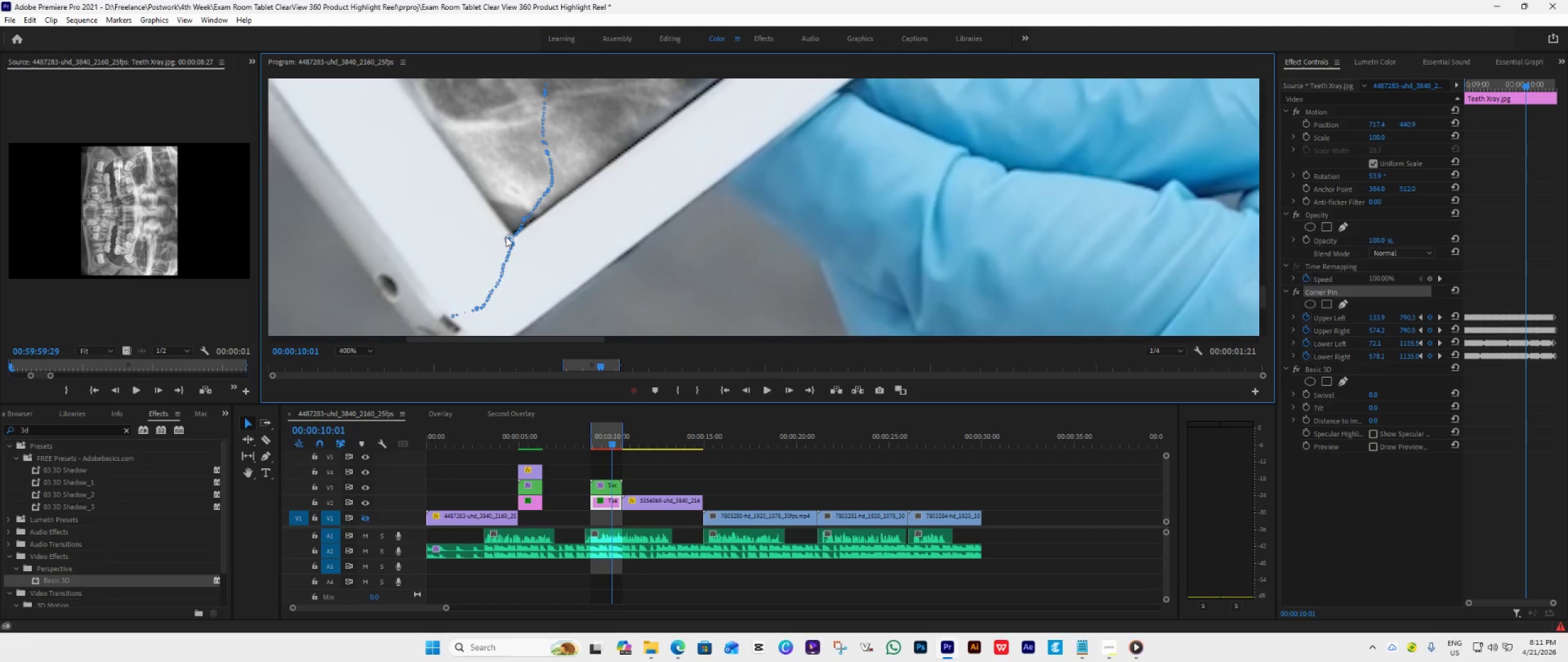 
left_click_drag(start_coordinate=[506, 237], to_coordinate=[513, 240])
 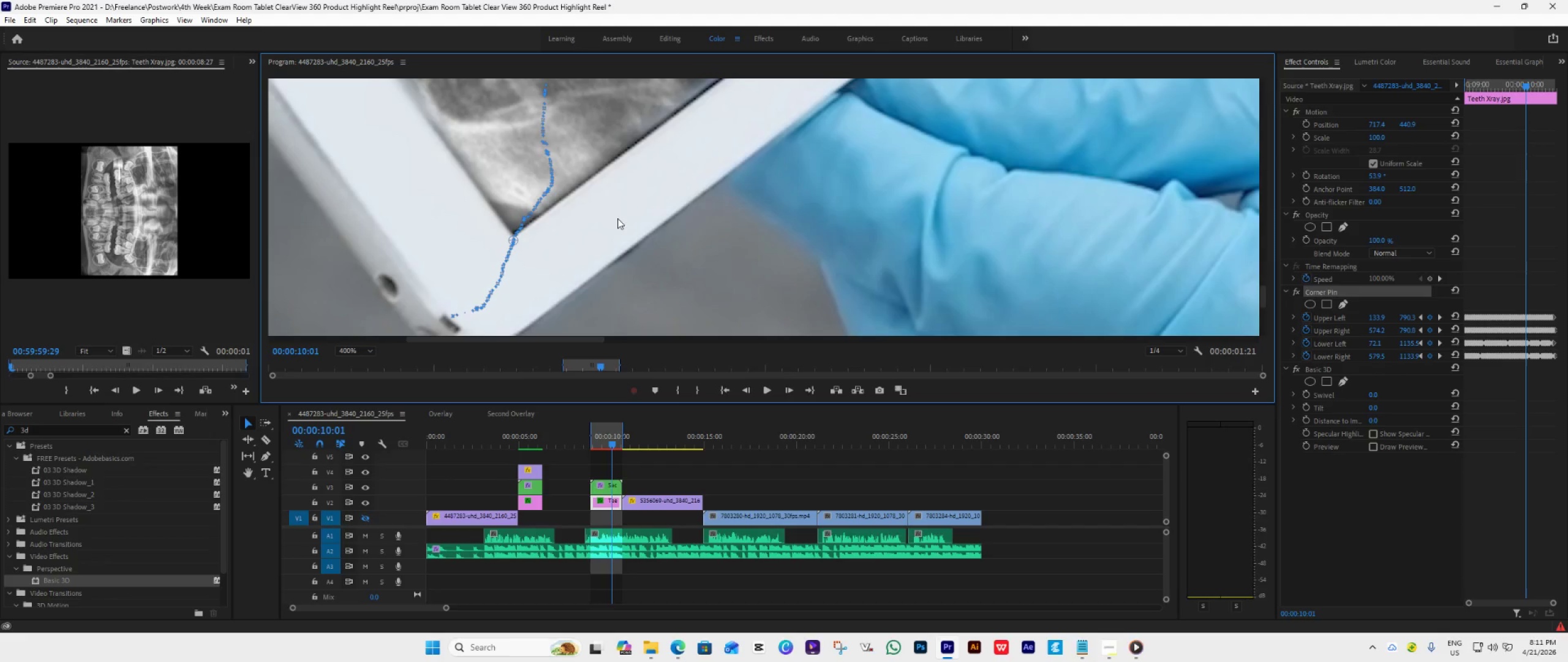 
scroll: coordinate [606, 199], scroll_direction: down, amount: 5.0
 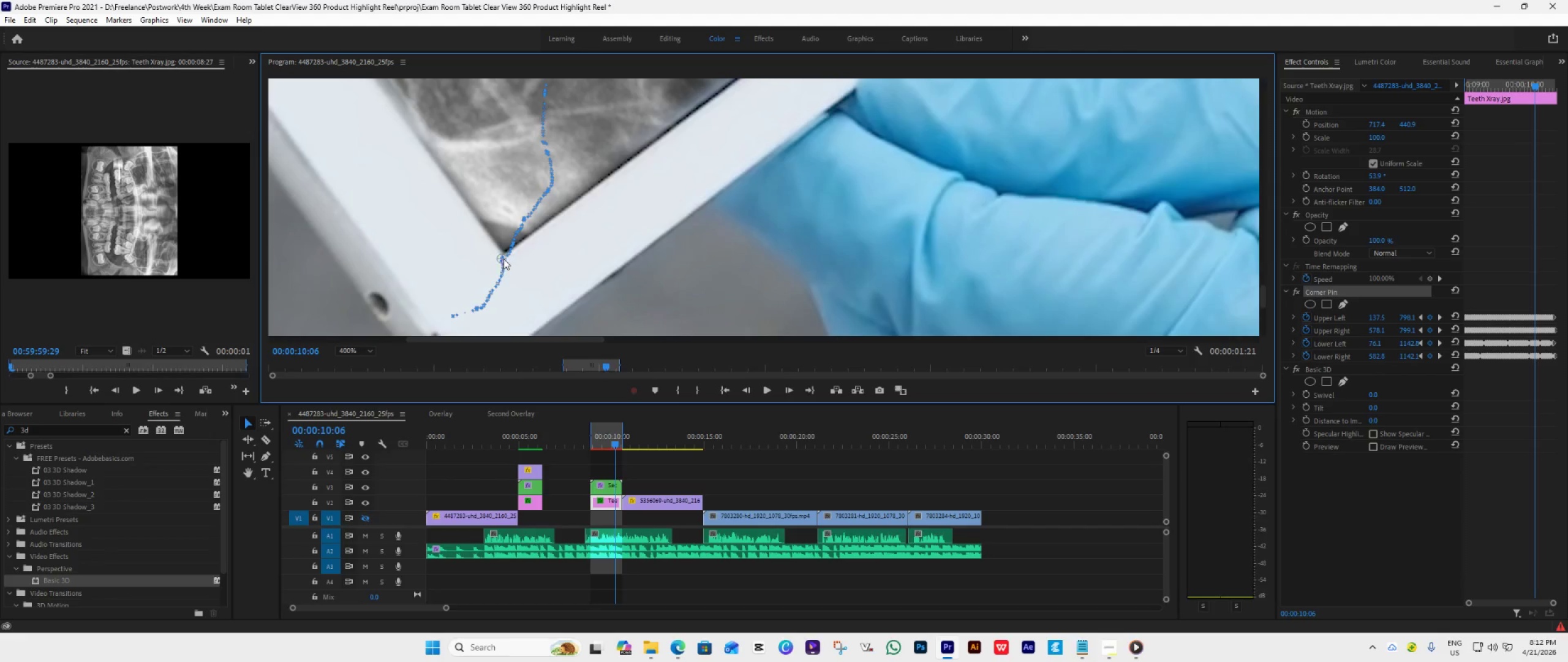 
wait(6.78)
 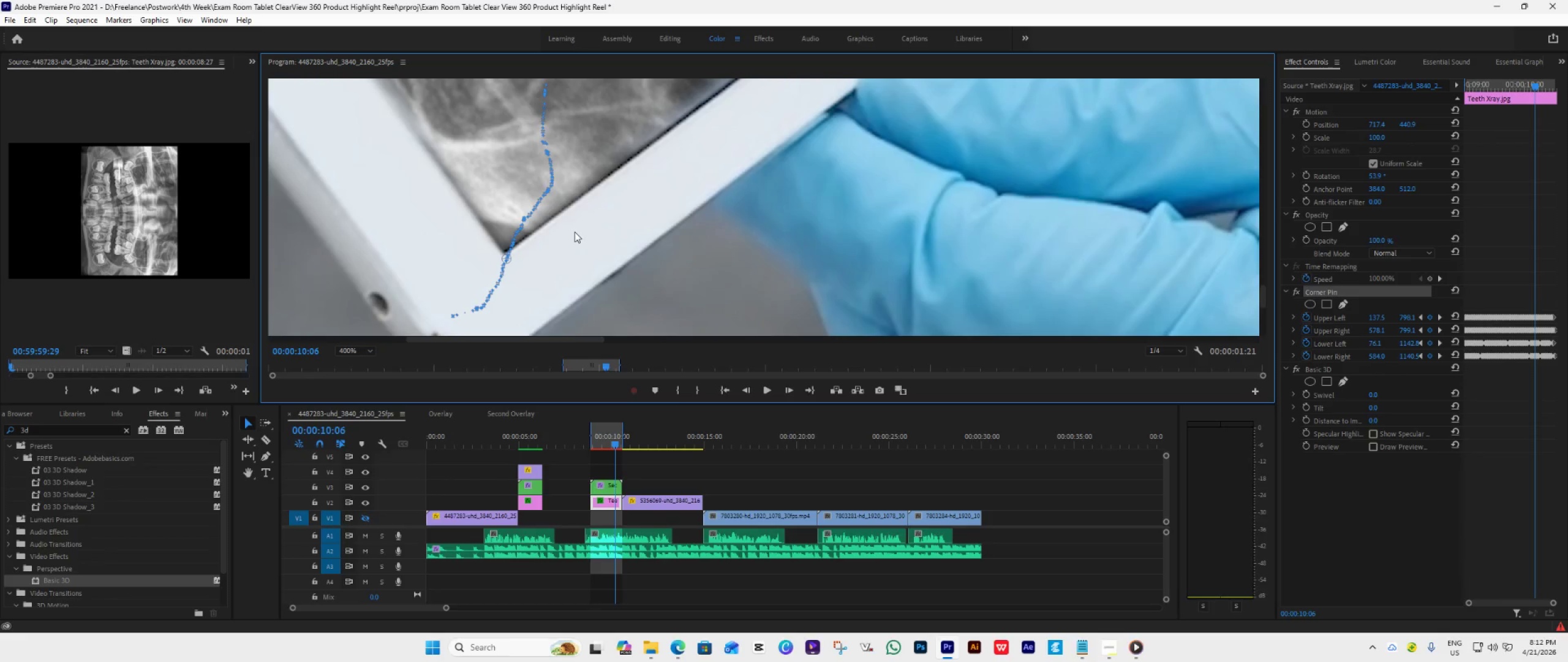 
scroll: coordinate [612, 249], scroll_direction: down, amount: 1.0
 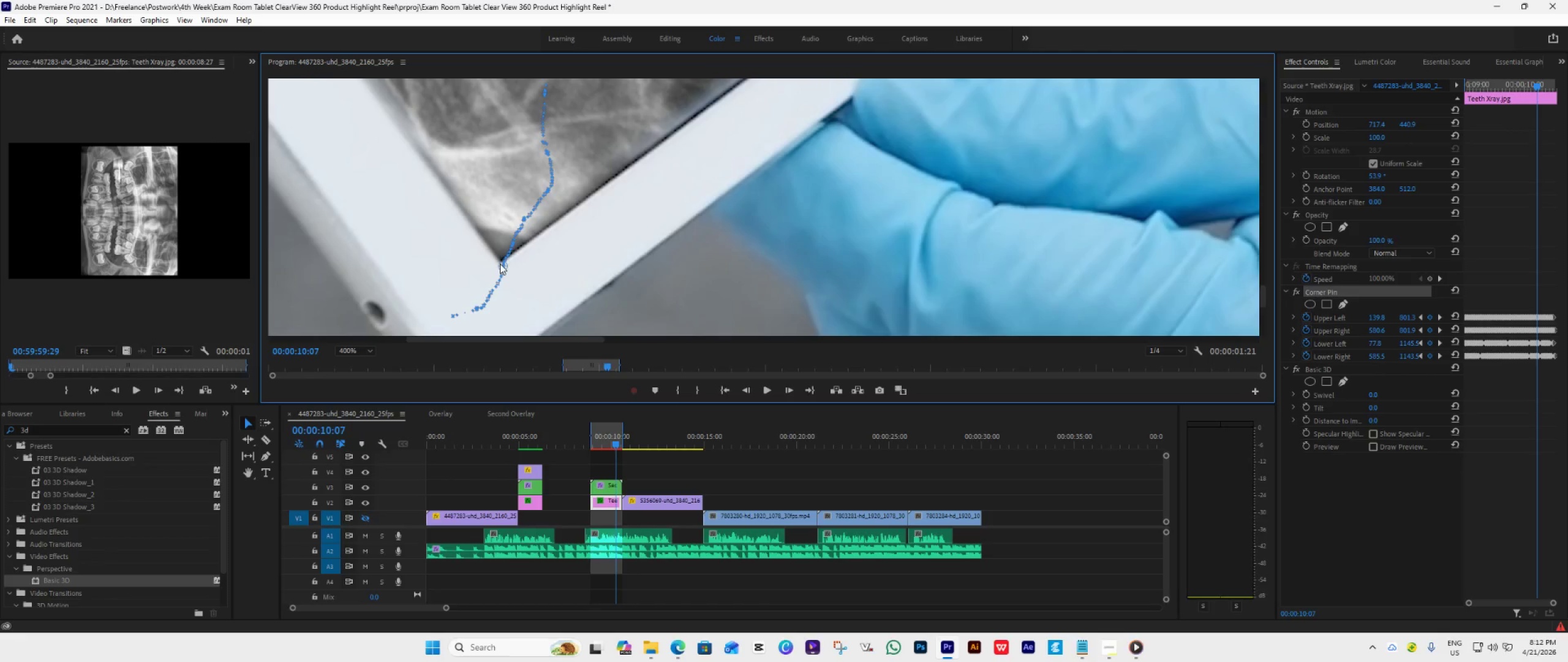 
wait(5.5)
 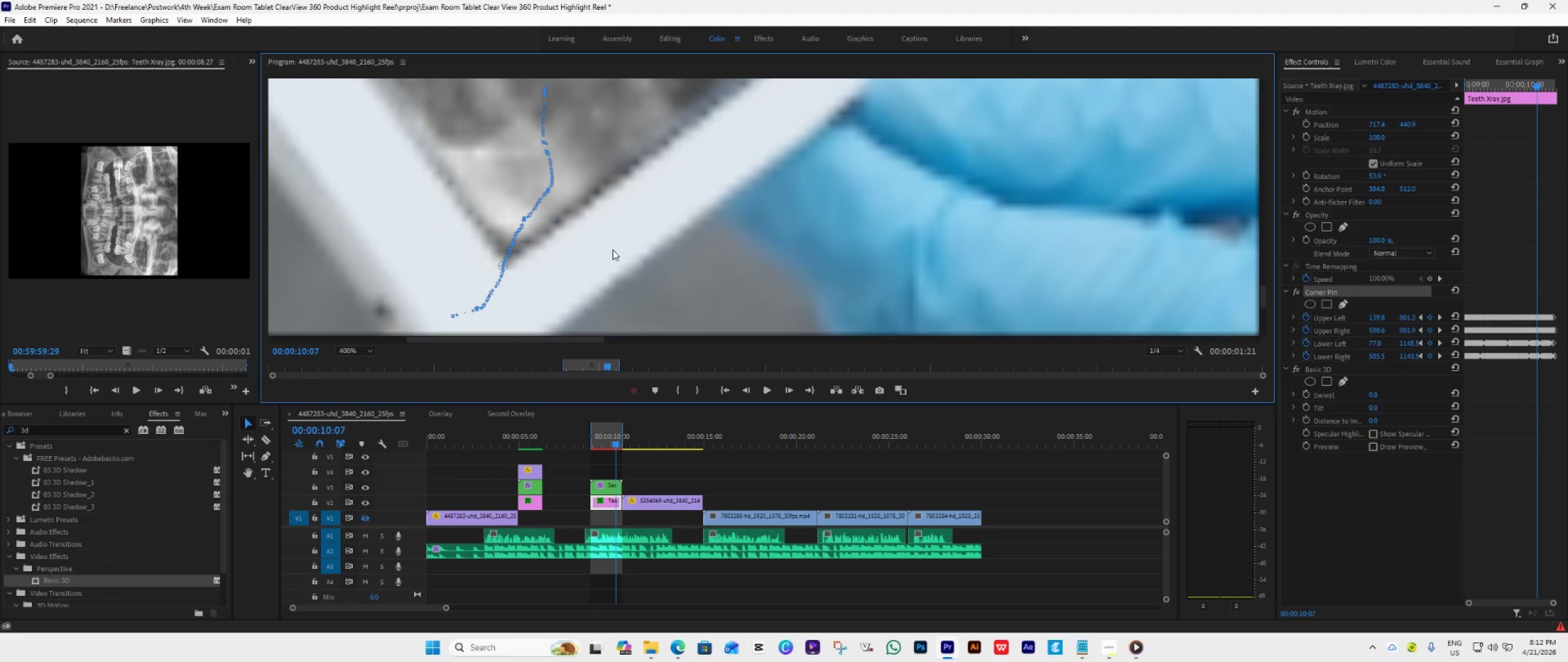 
hold_key(key=ControlLeft, duration=0.69)
 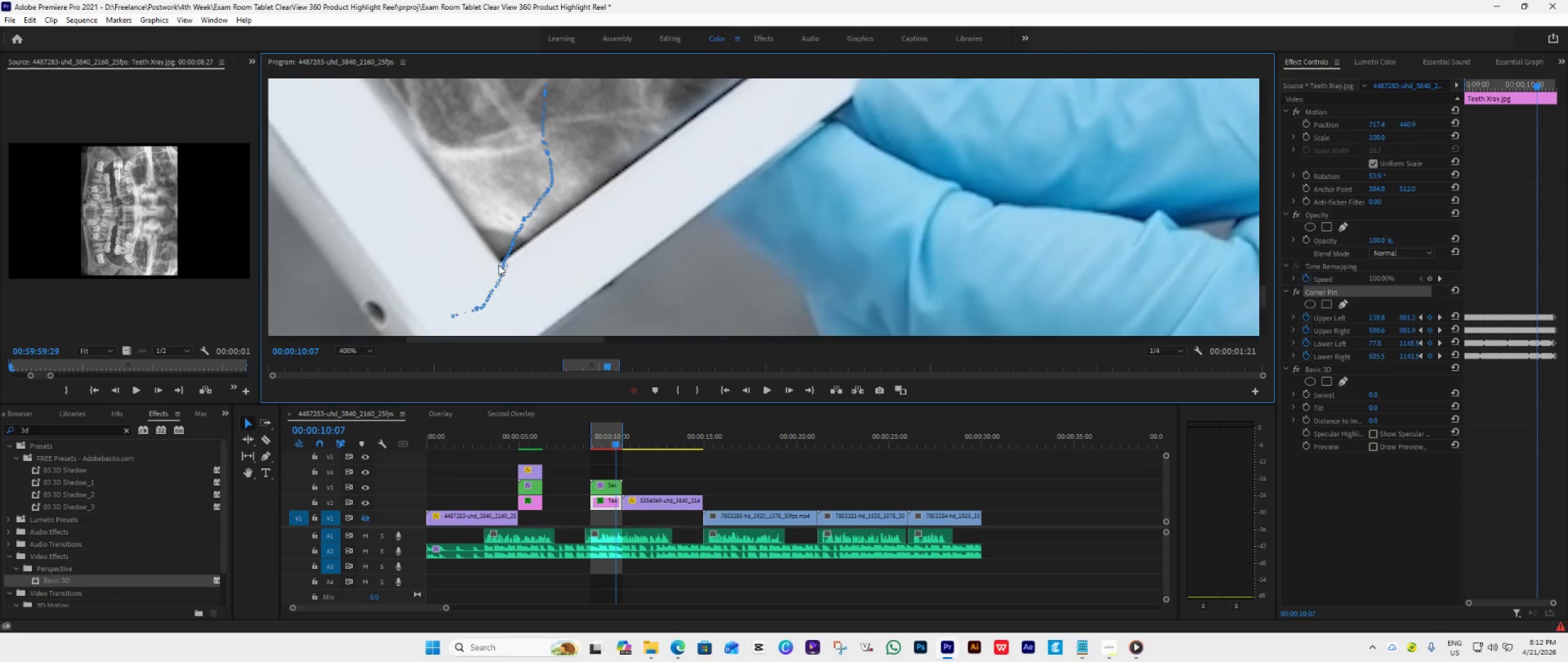 
hold_key(key=Z, duration=0.31)
 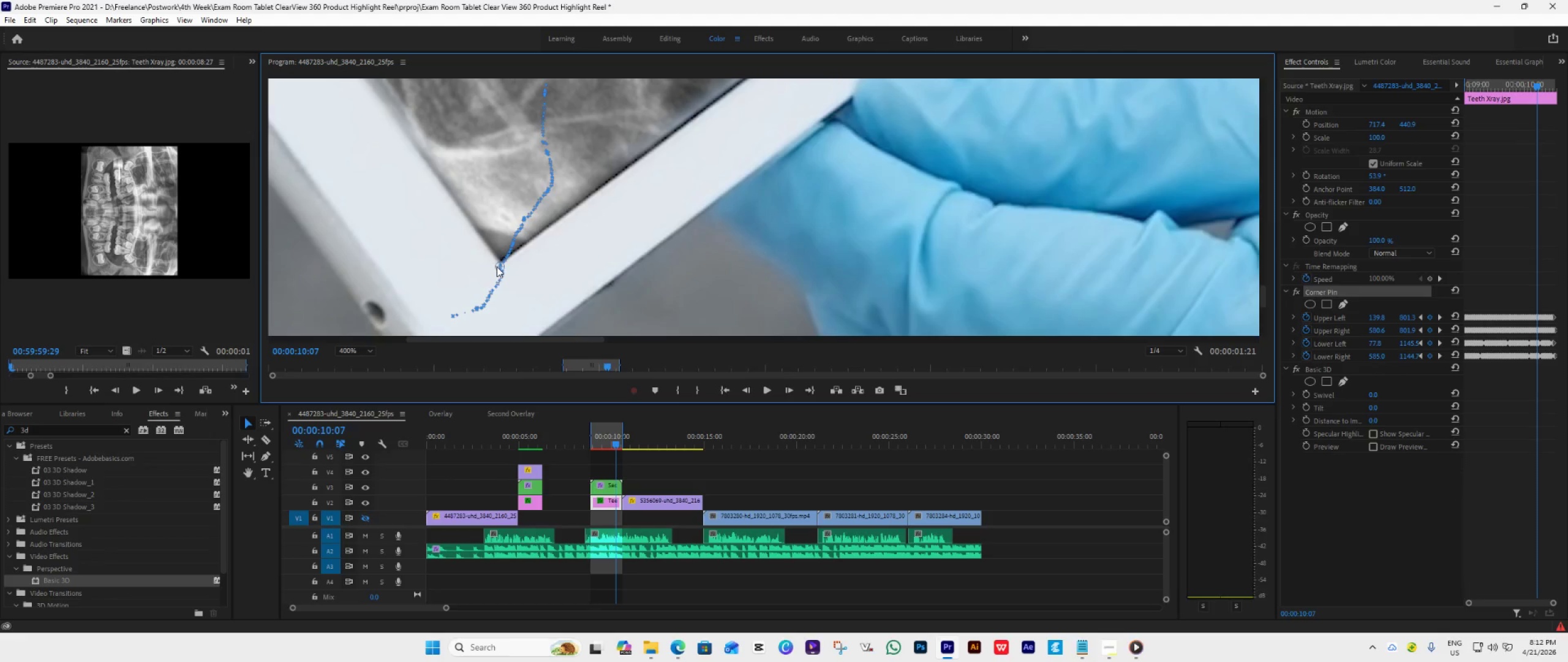 
wait(7.22)
 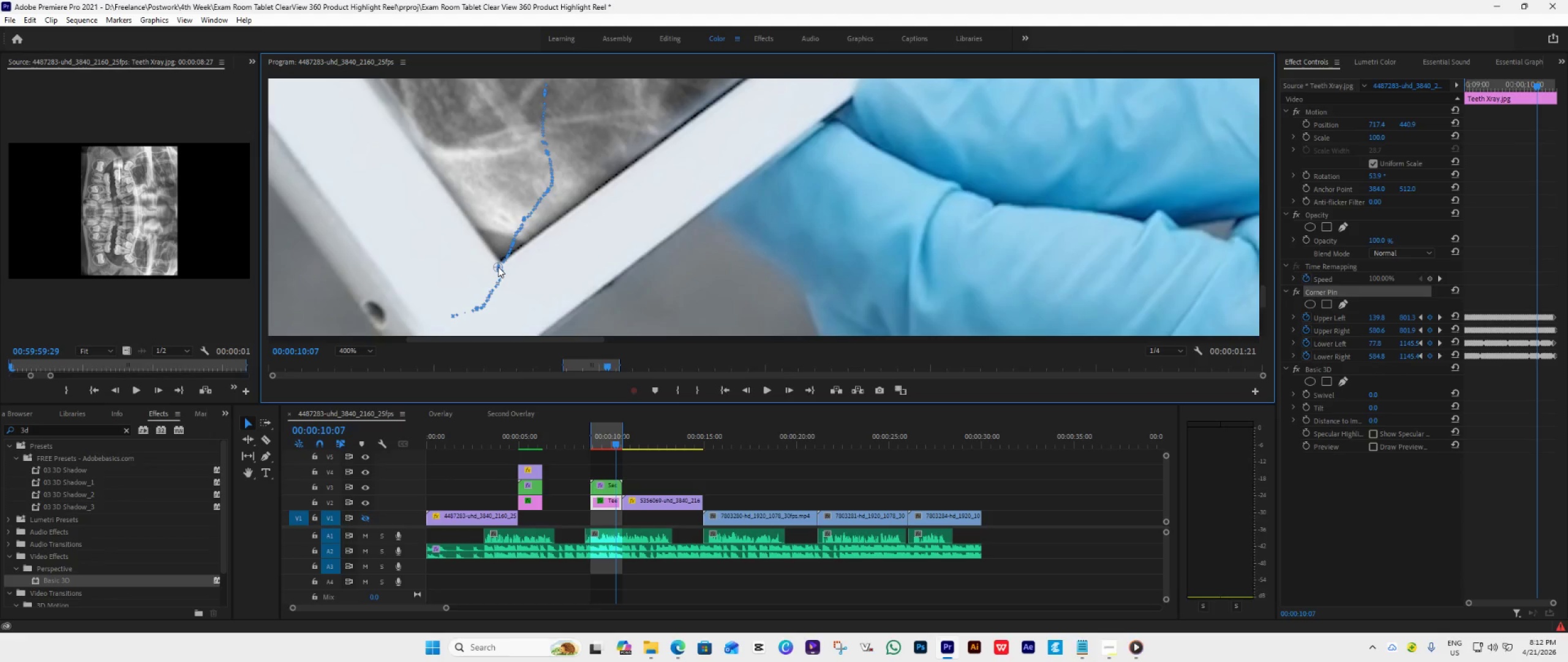 
left_click_drag(start_coordinate=[496, 265], to_coordinate=[501, 267])
 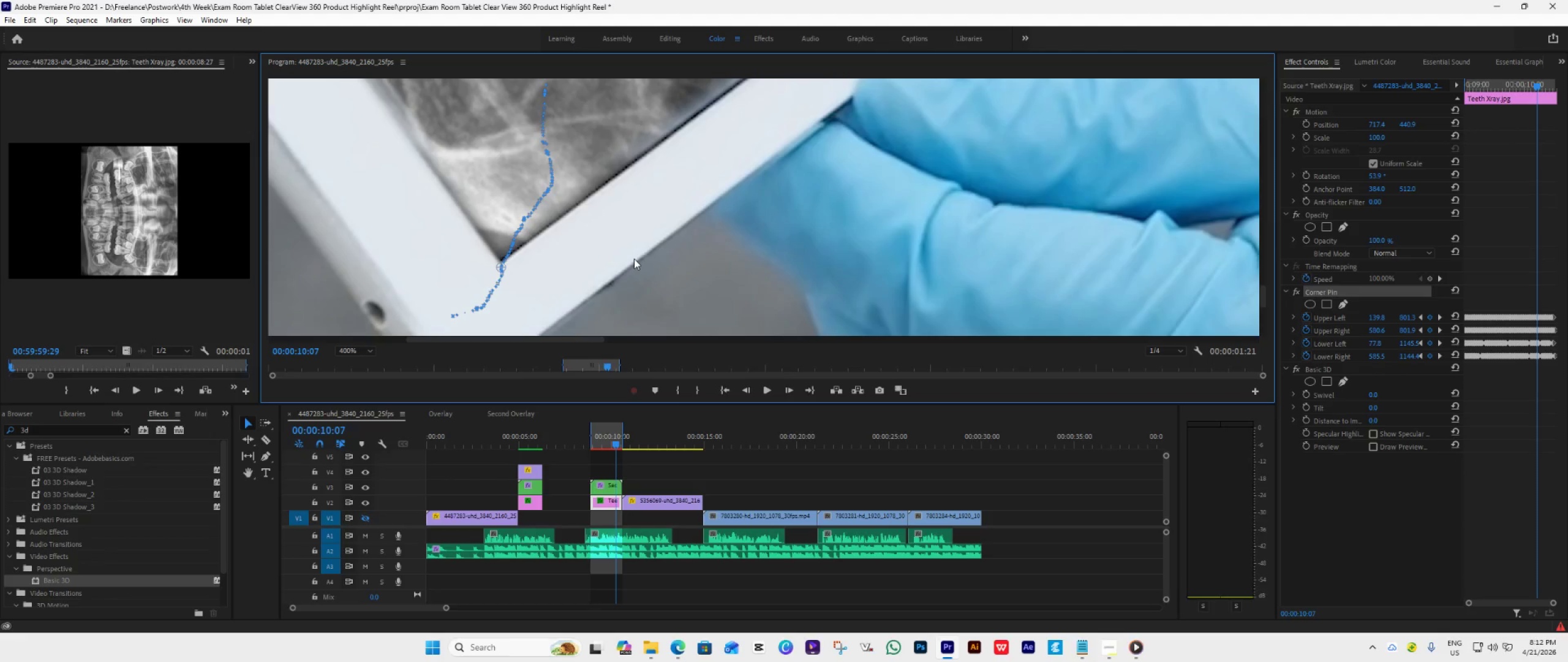 
scroll: coordinate [634, 259], scroll_direction: down, amount: 1.0
 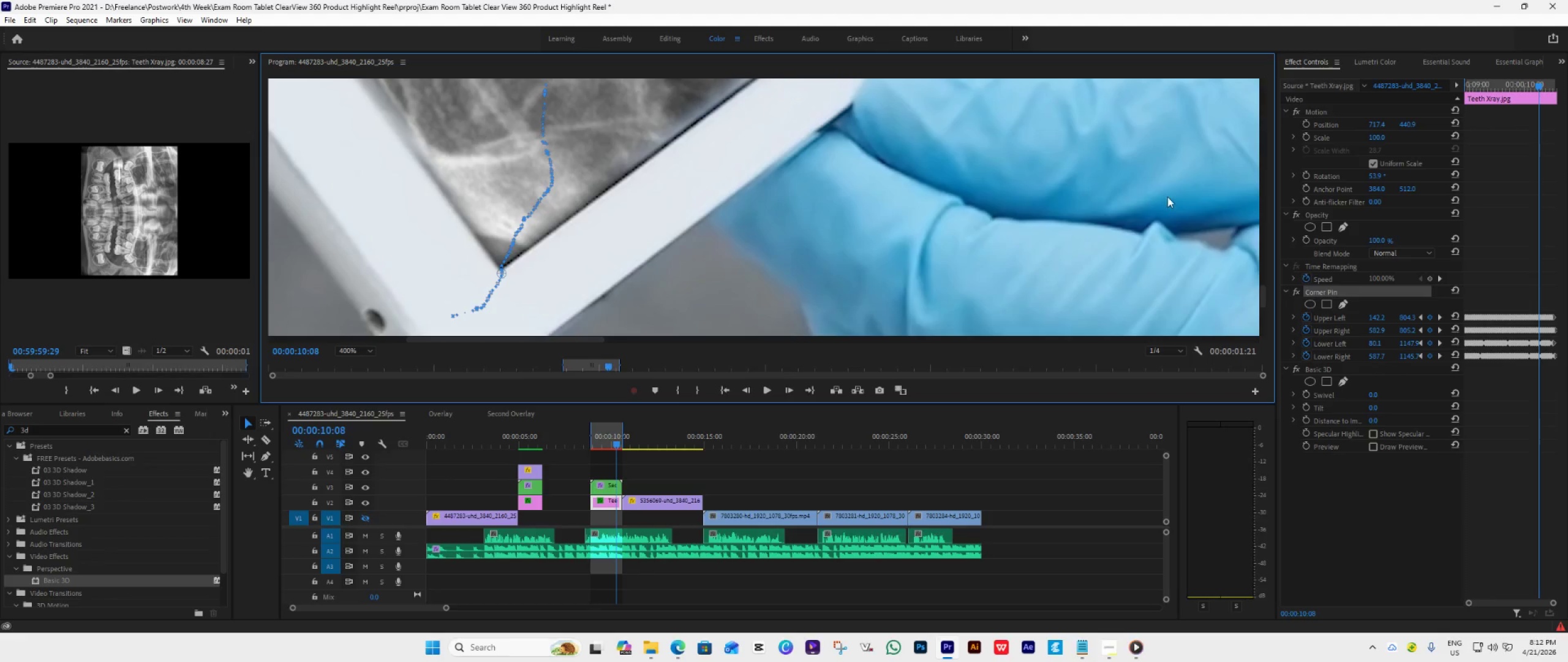 
left_click_drag(start_coordinate=[1265, 294], to_coordinate=[1265, 300])
 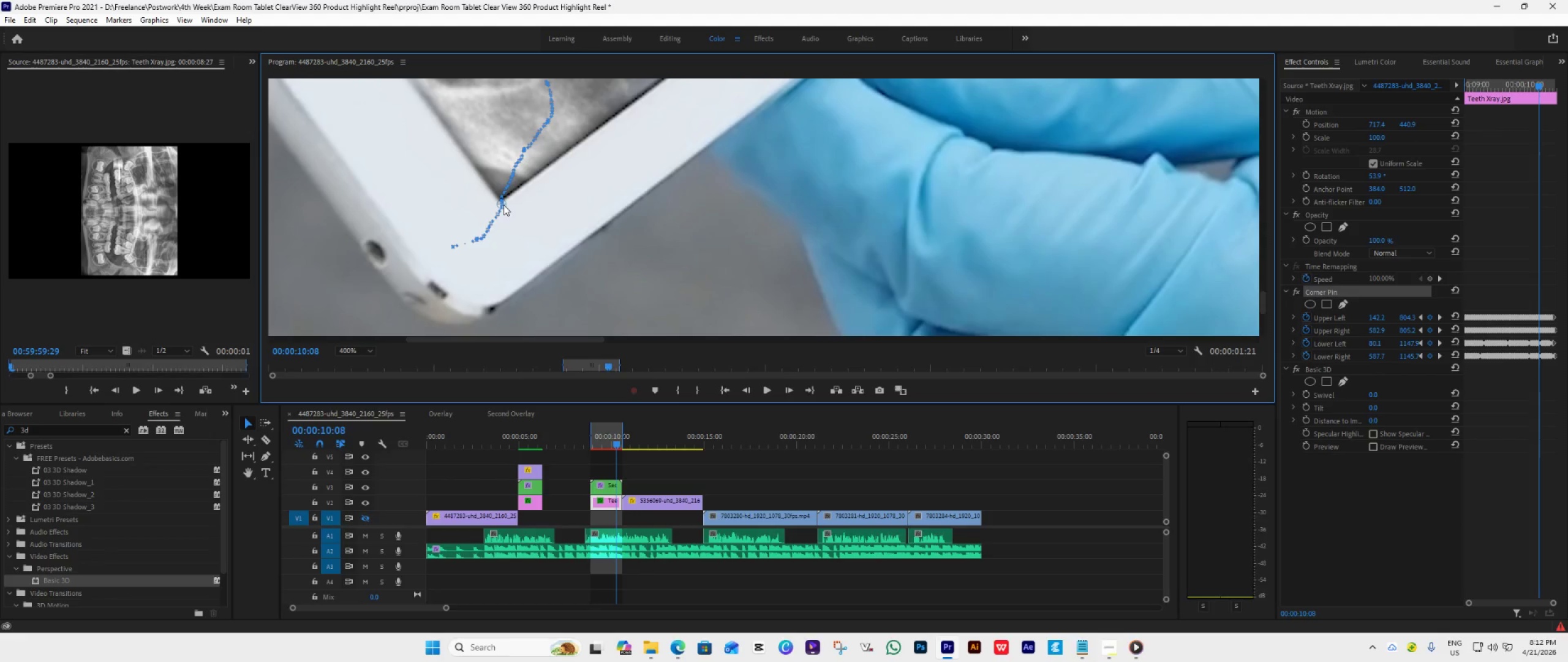 
left_click_drag(start_coordinate=[505, 206], to_coordinate=[501, 206])
 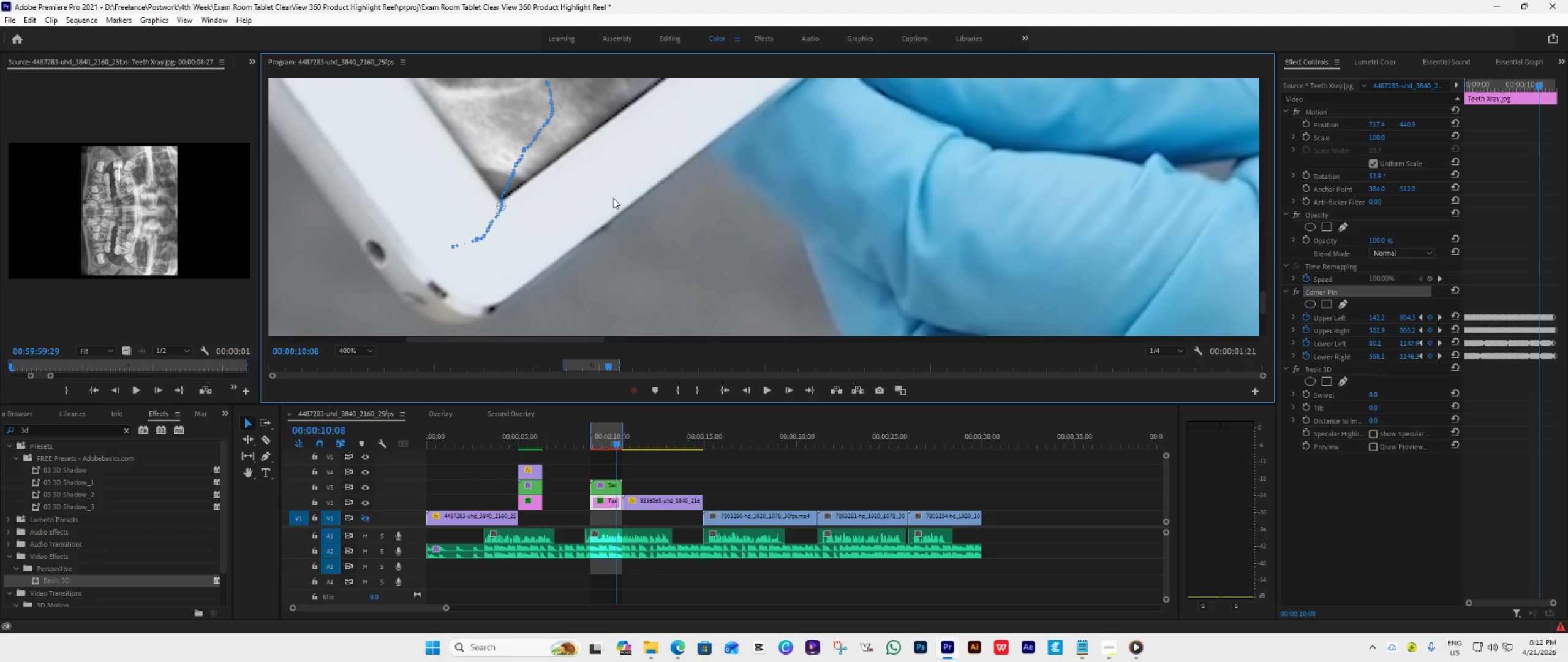 
scroll: coordinate [613, 198], scroll_direction: down, amount: 1.0
 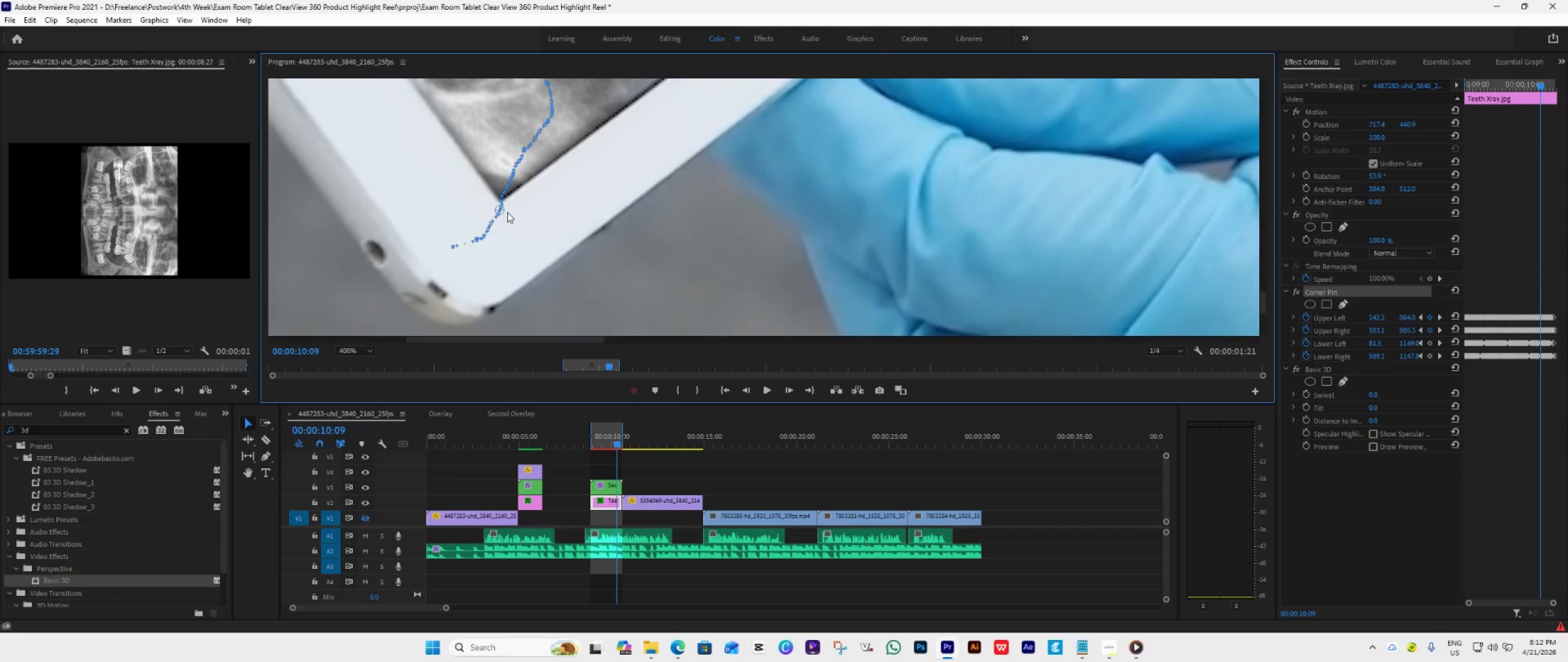 
left_click_drag(start_coordinate=[502, 212], to_coordinate=[501, 205])
 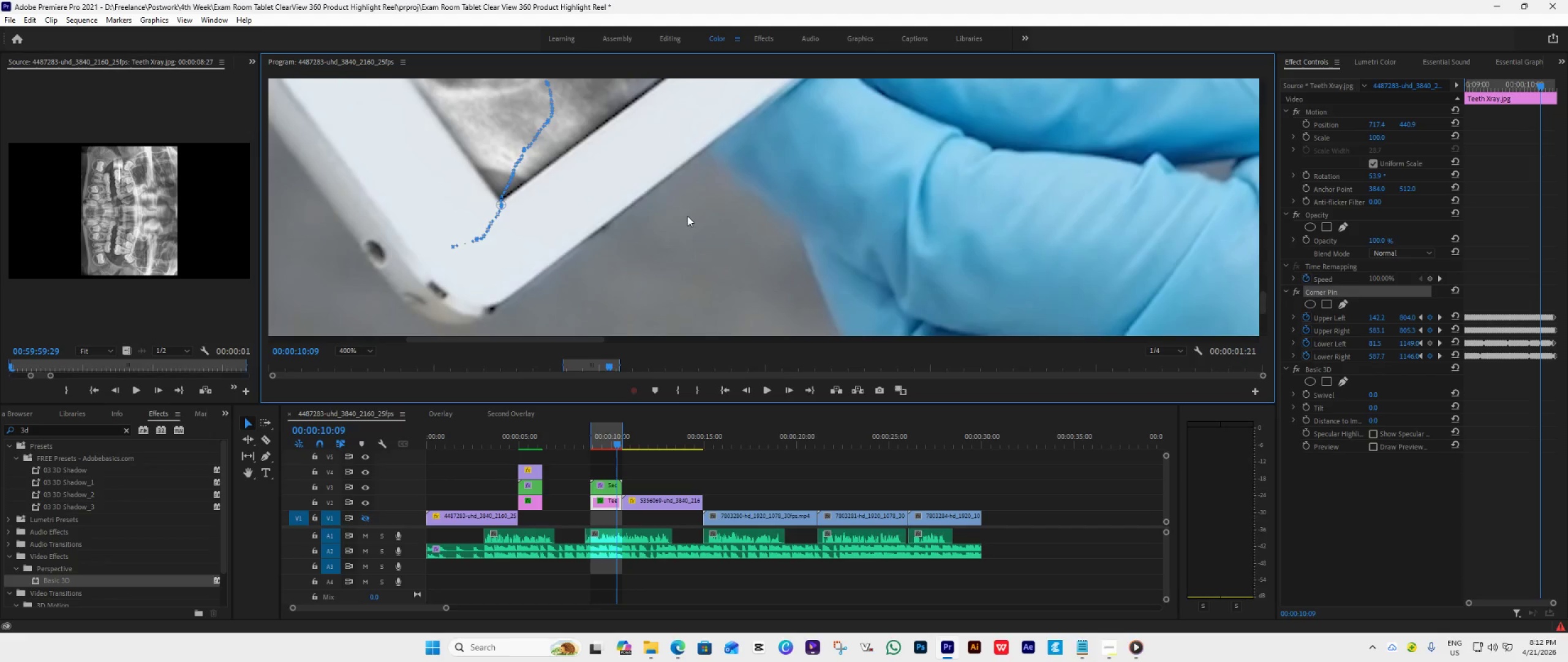 
scroll: coordinate [684, 216], scroll_direction: down, amount: 3.0
 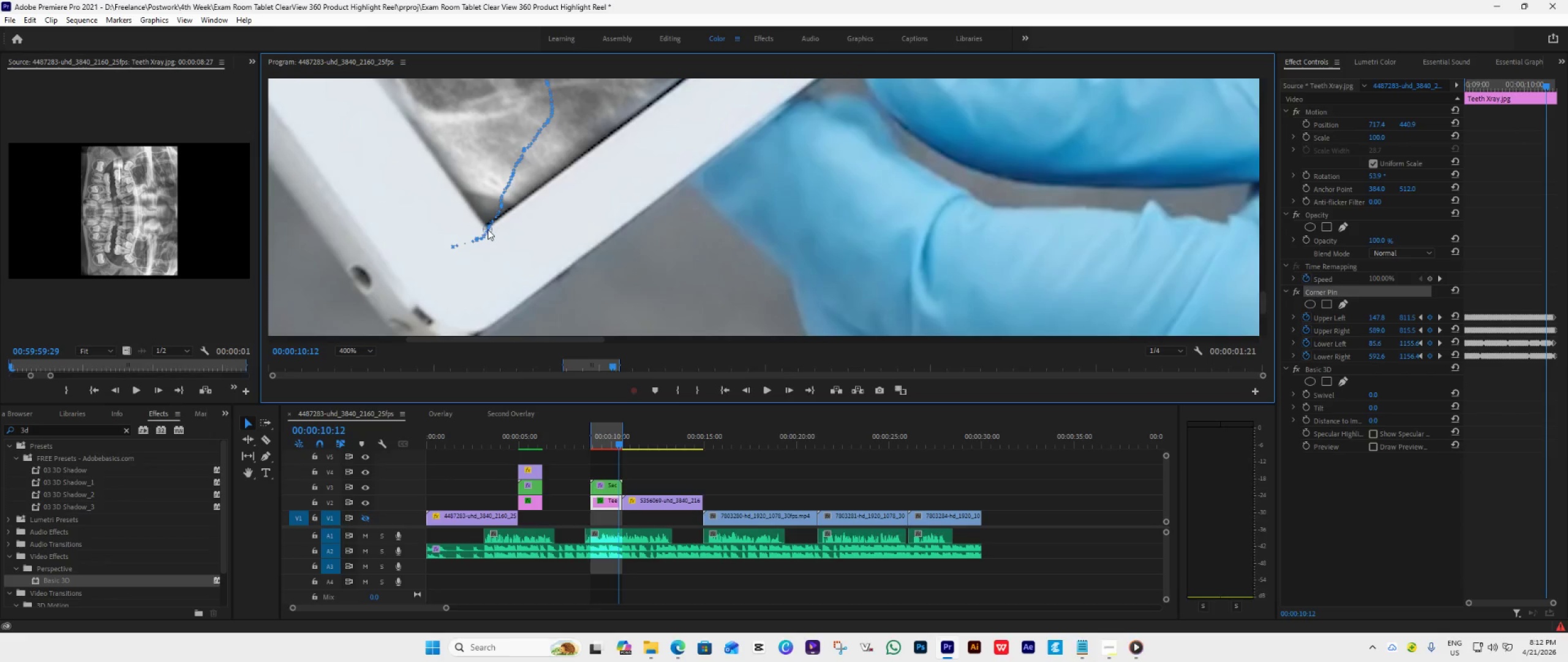 
wait(5.39)
 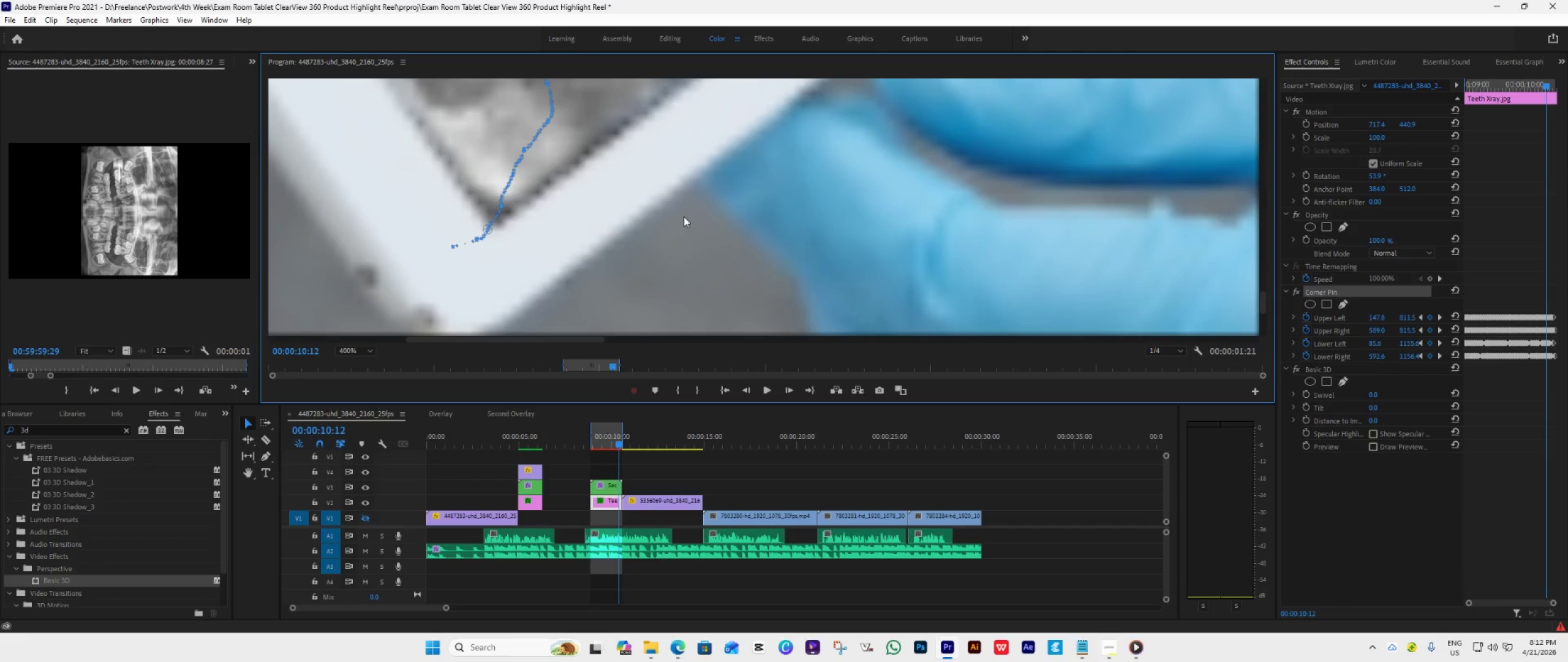 
left_click_drag(start_coordinate=[491, 231], to_coordinate=[486, 230])
 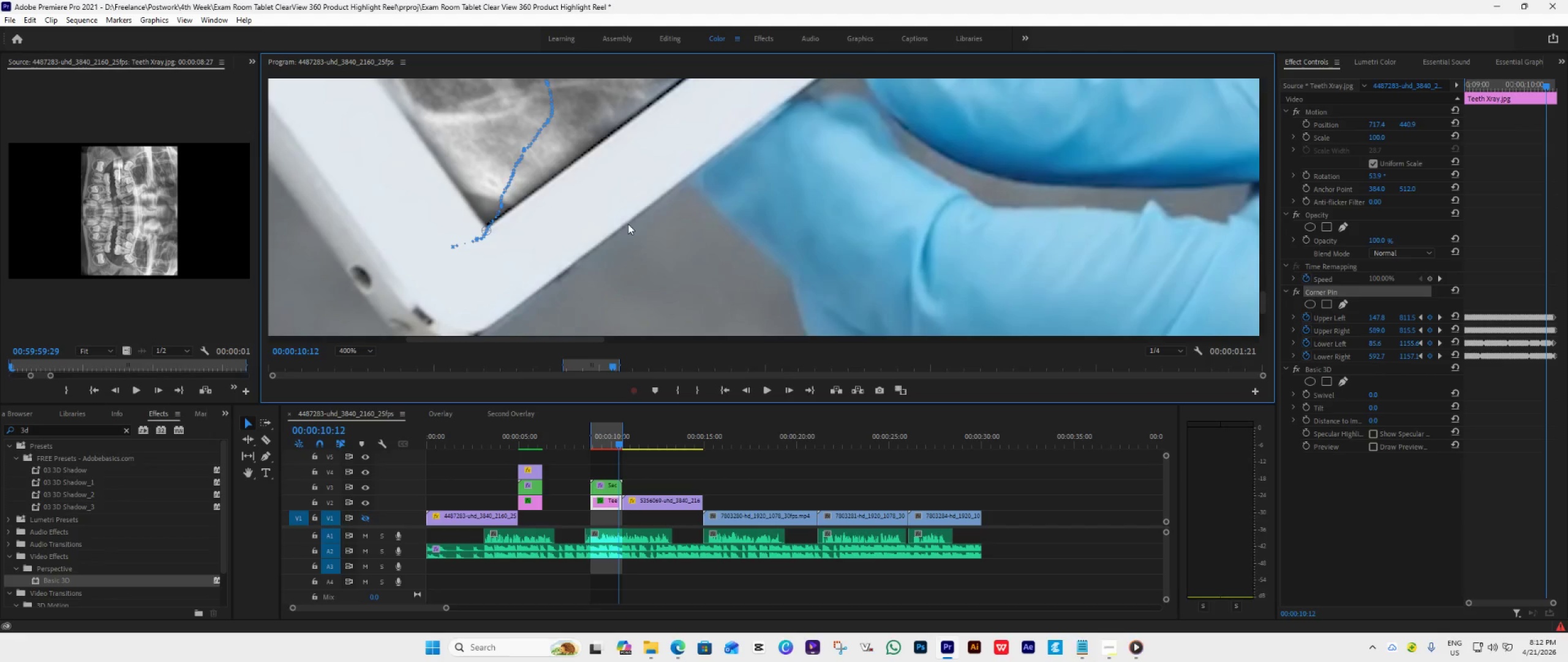 
scroll: coordinate [628, 224], scroll_direction: down, amount: 1.0
 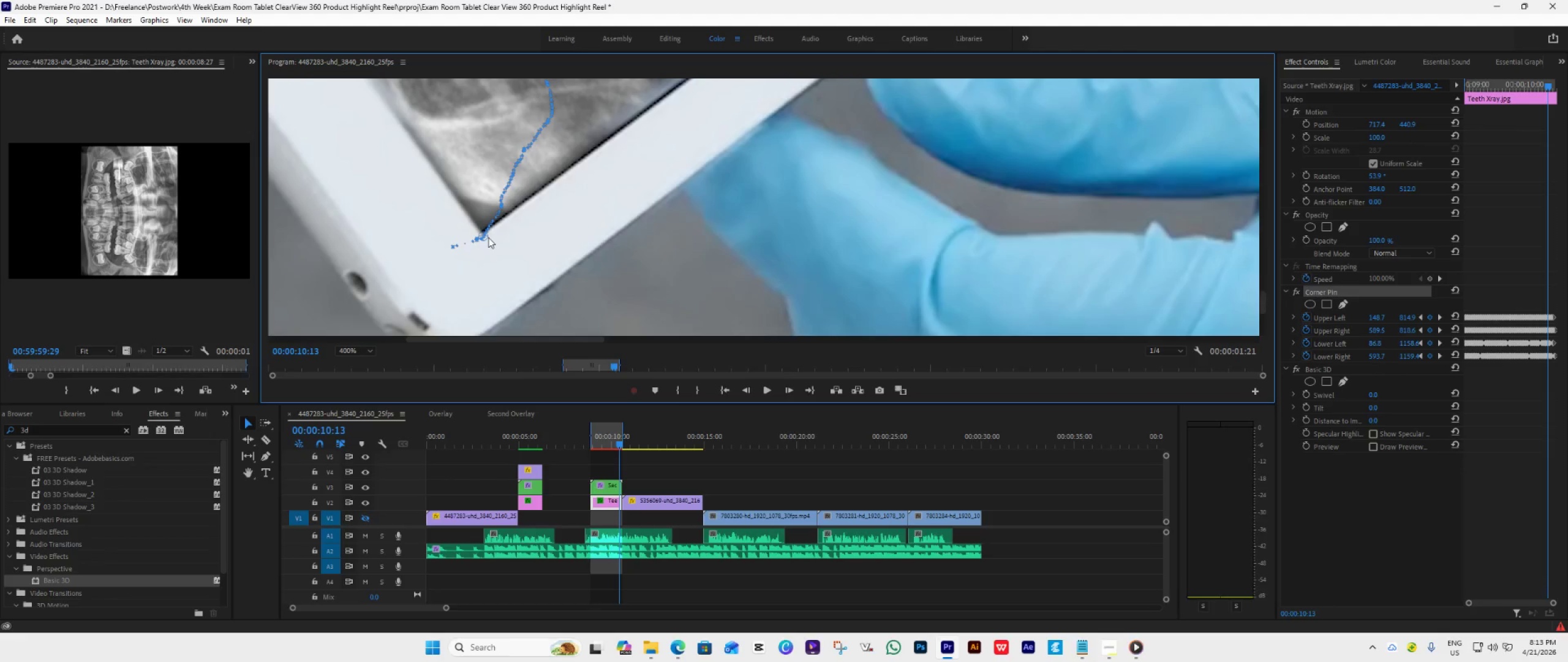 
left_click_drag(start_coordinate=[486, 238], to_coordinate=[482, 237])
 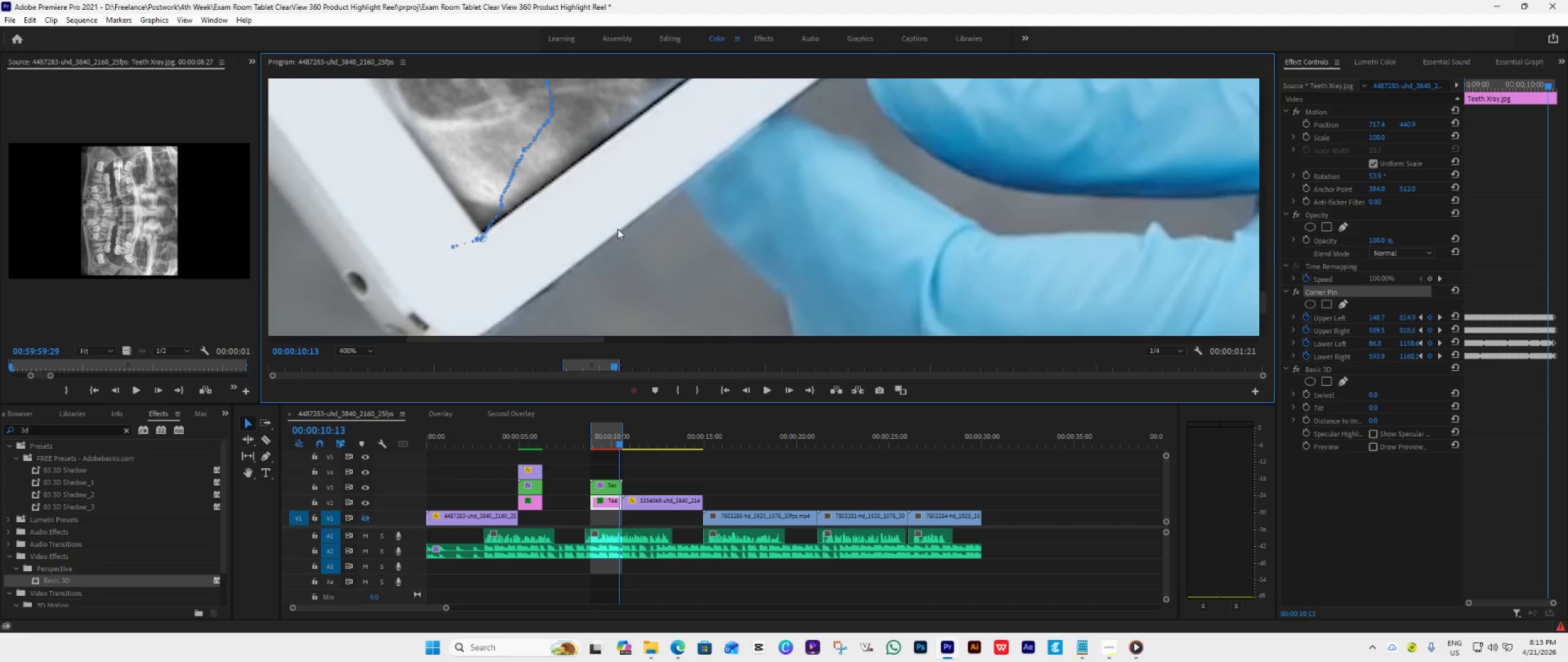 
scroll: coordinate [617, 229], scroll_direction: down, amount: 1.0
 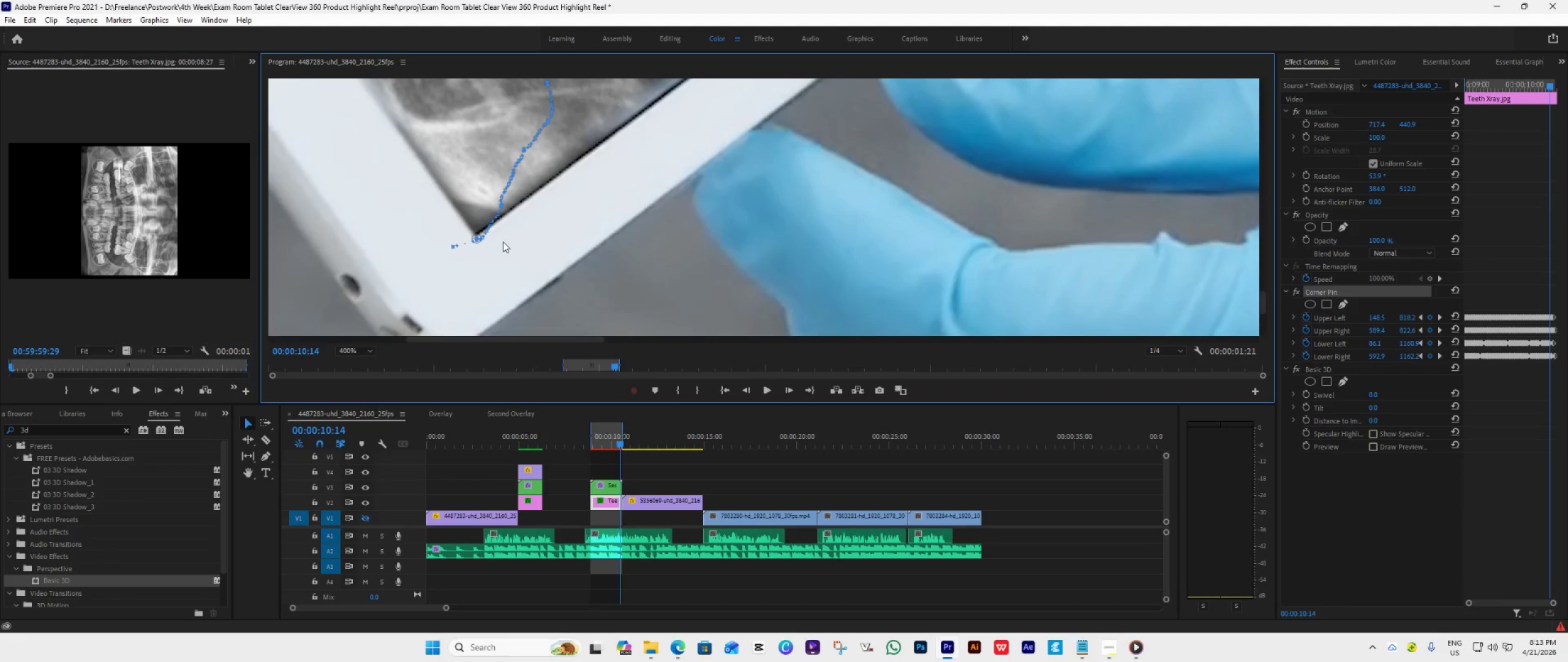 
left_click_drag(start_coordinate=[472, 235], to_coordinate=[476, 240])
 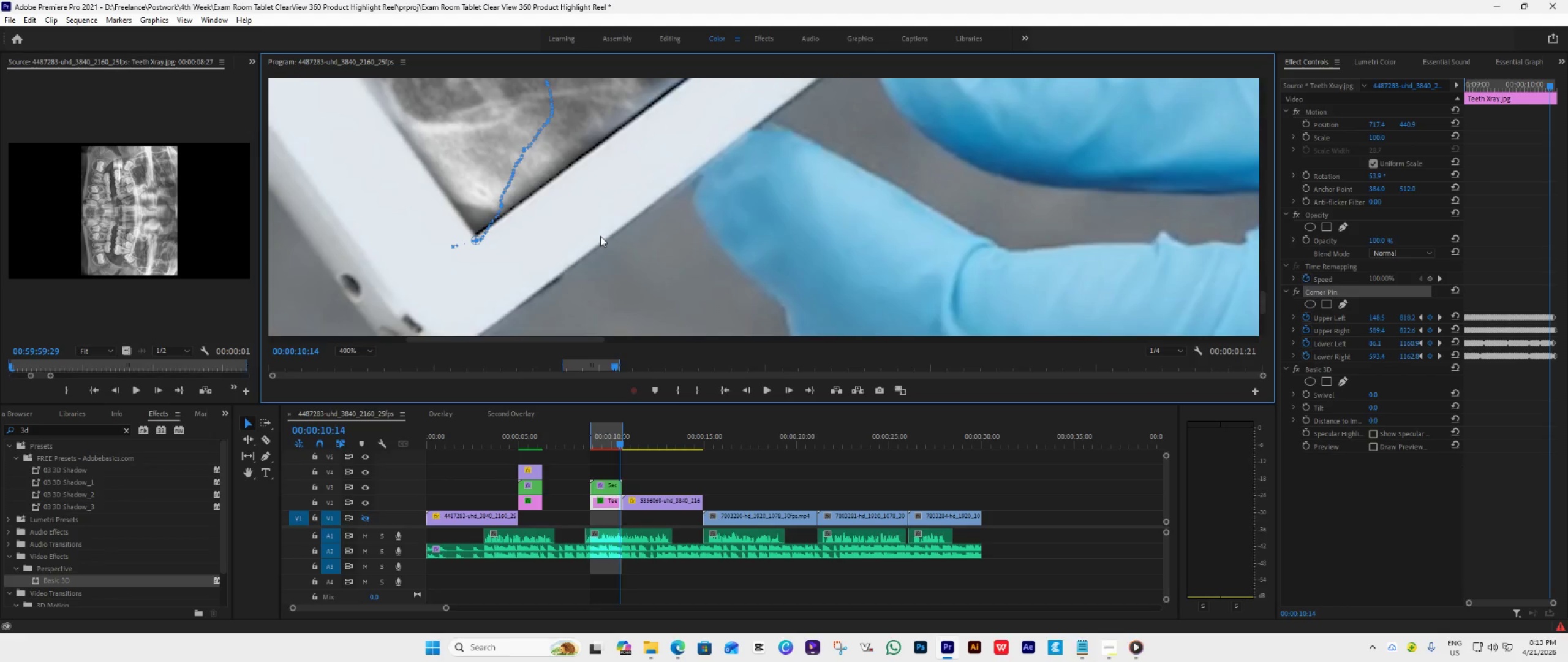 
scroll: coordinate [601, 236], scroll_direction: down, amount: 2.0
 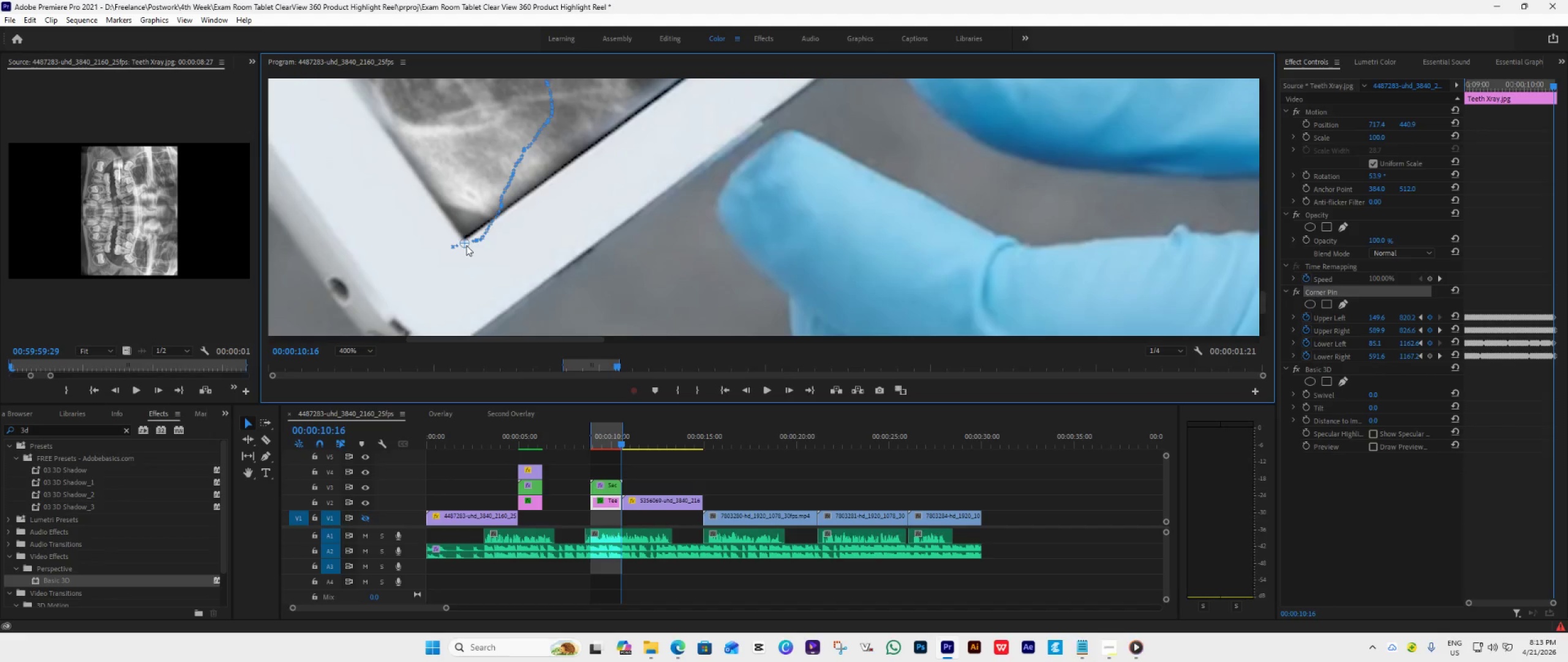 
wait(8.72)
 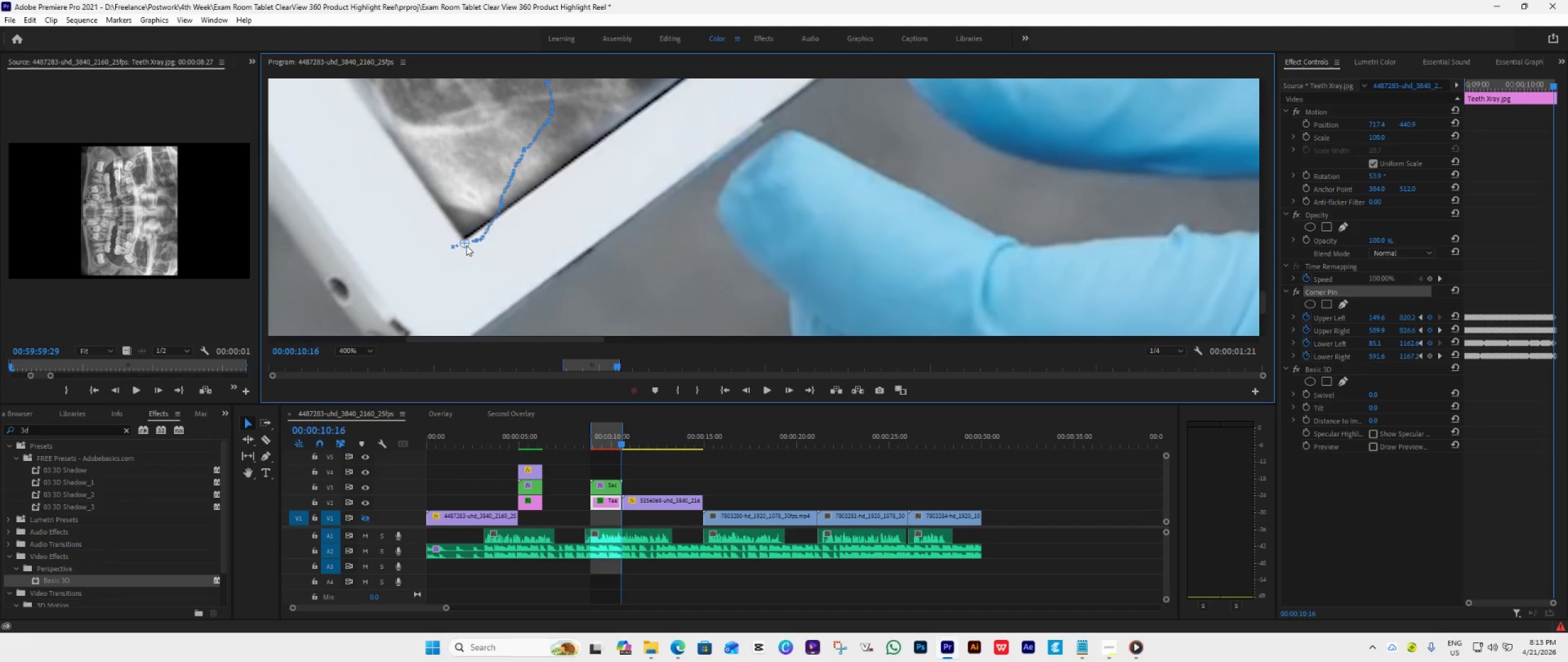 
scroll: coordinate [538, 241], scroll_direction: down, amount: 1.0
 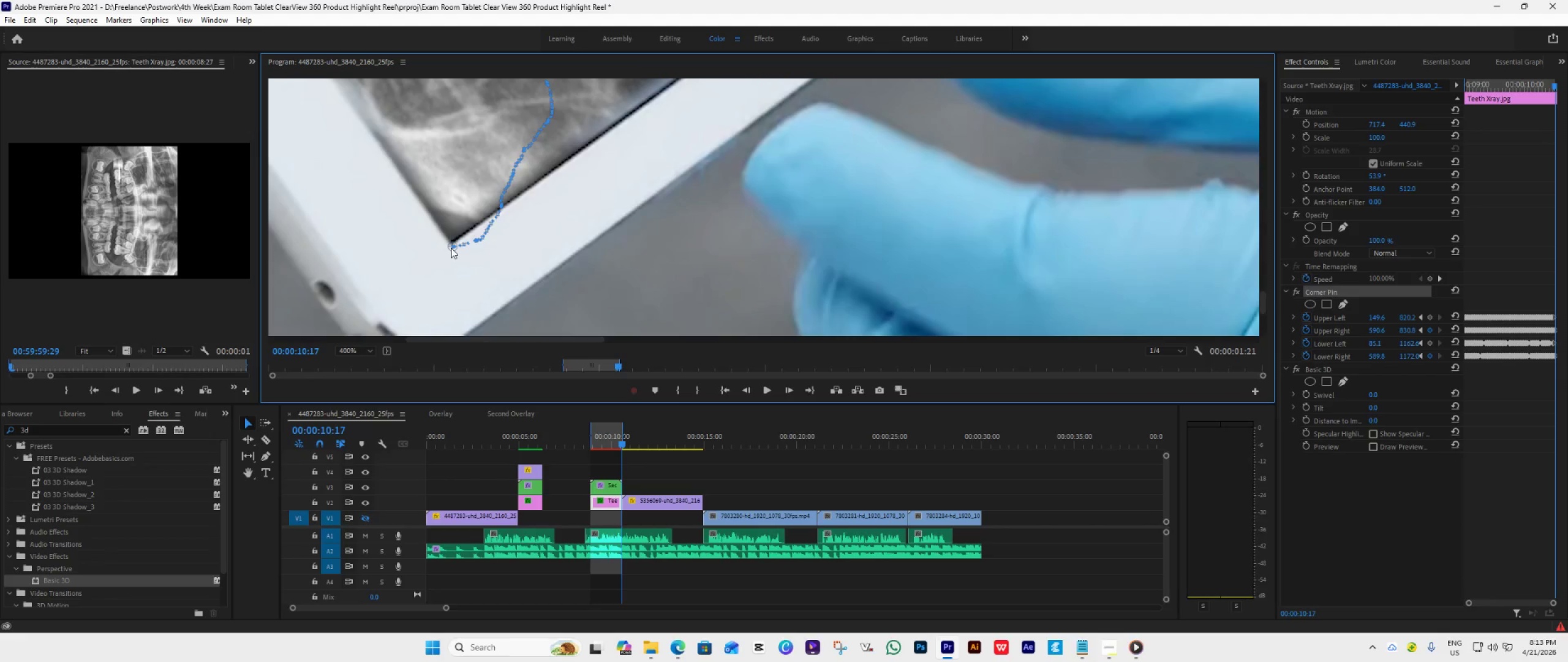 
wait(9.0)
 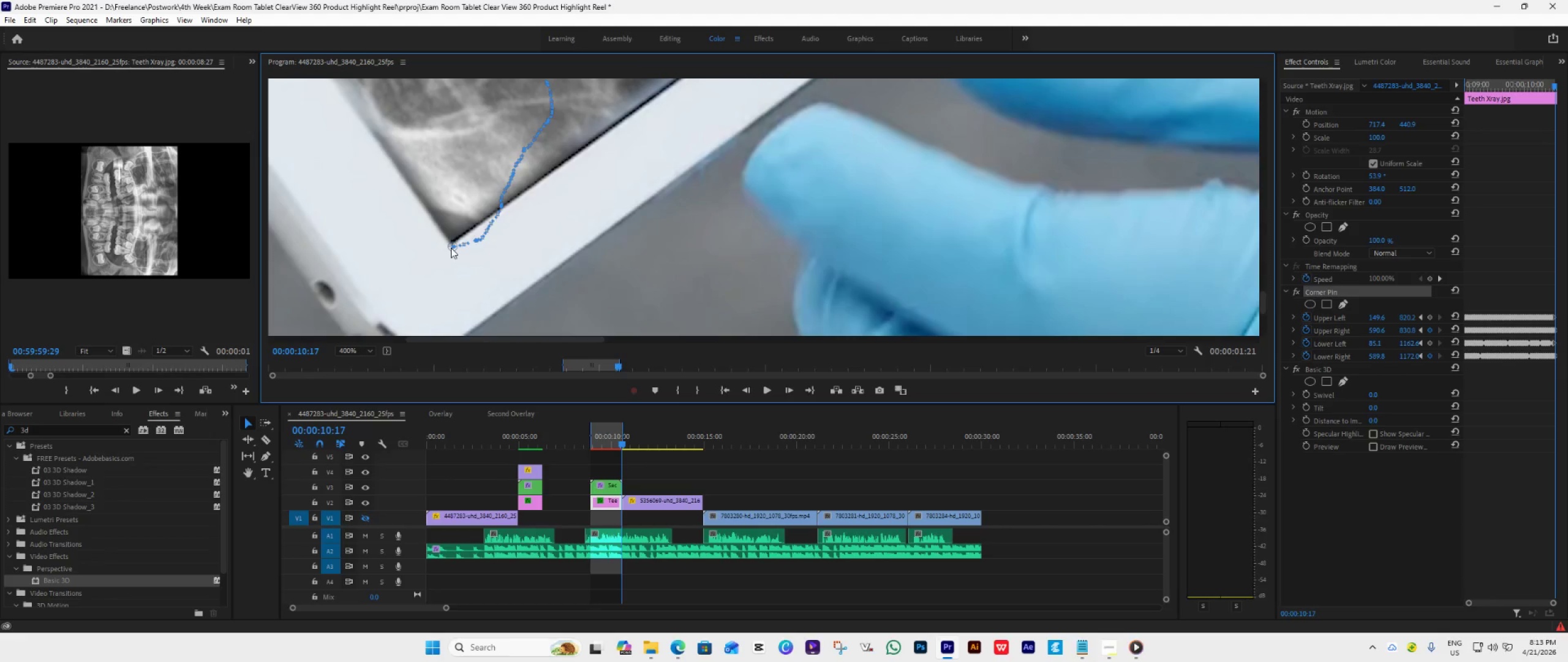 
left_click_drag(start_coordinate=[589, 342], to_coordinate=[496, 332])
 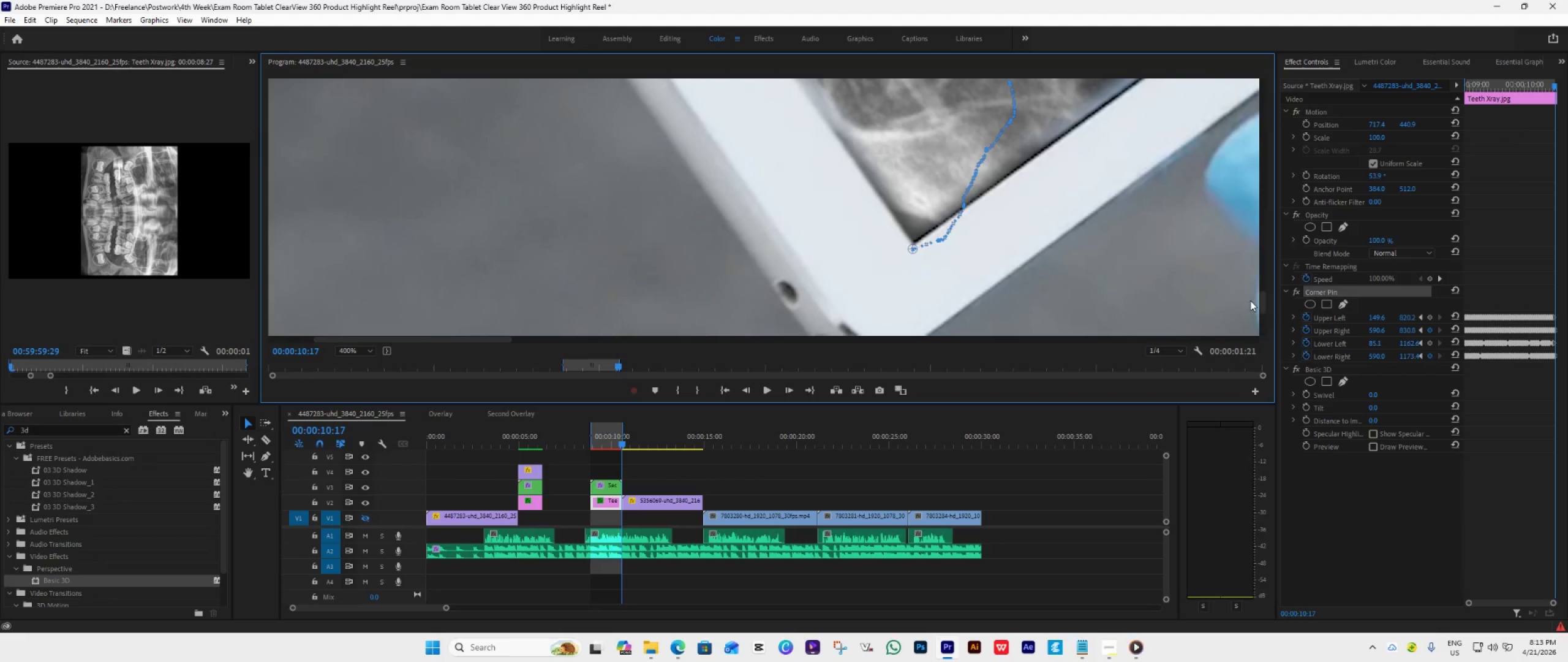 
left_click_drag(start_coordinate=[1260, 300], to_coordinate=[1231, 221])
 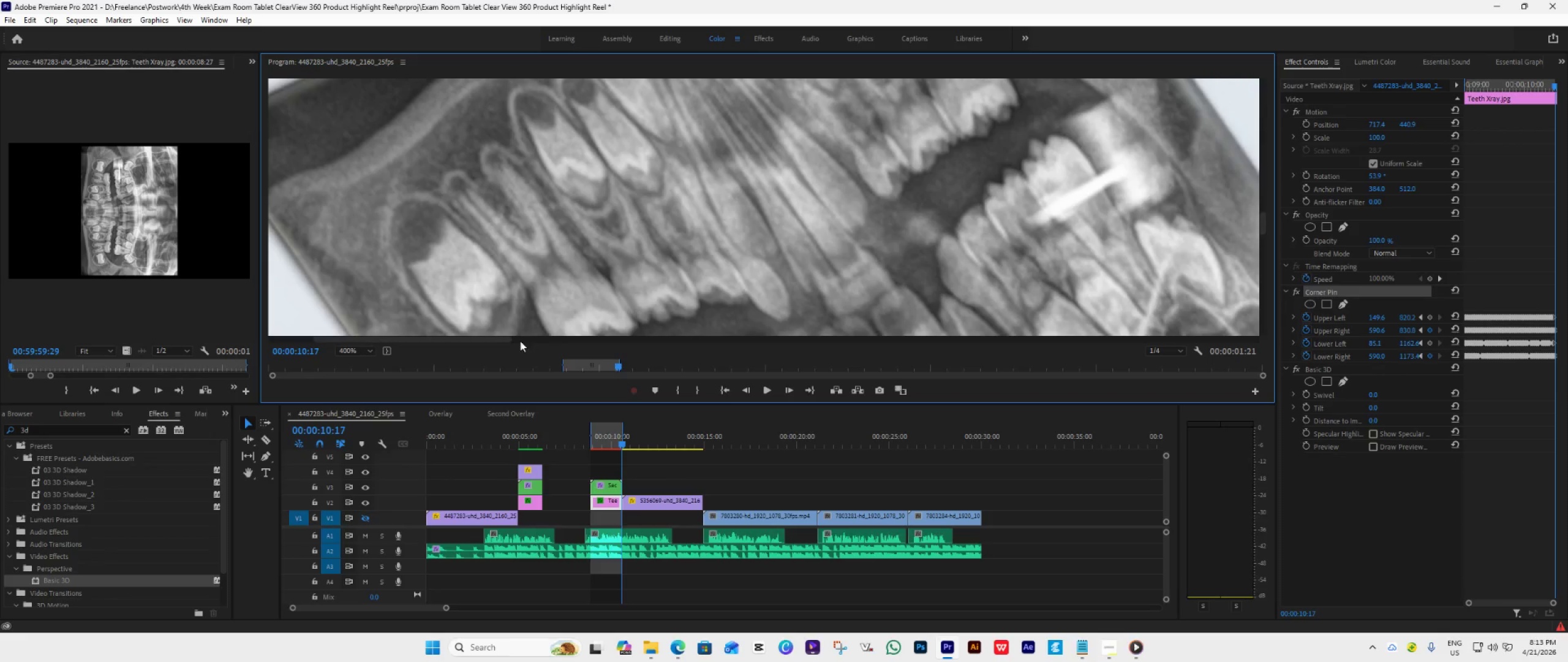 
left_click_drag(start_coordinate=[504, 340], to_coordinate=[465, 340])
 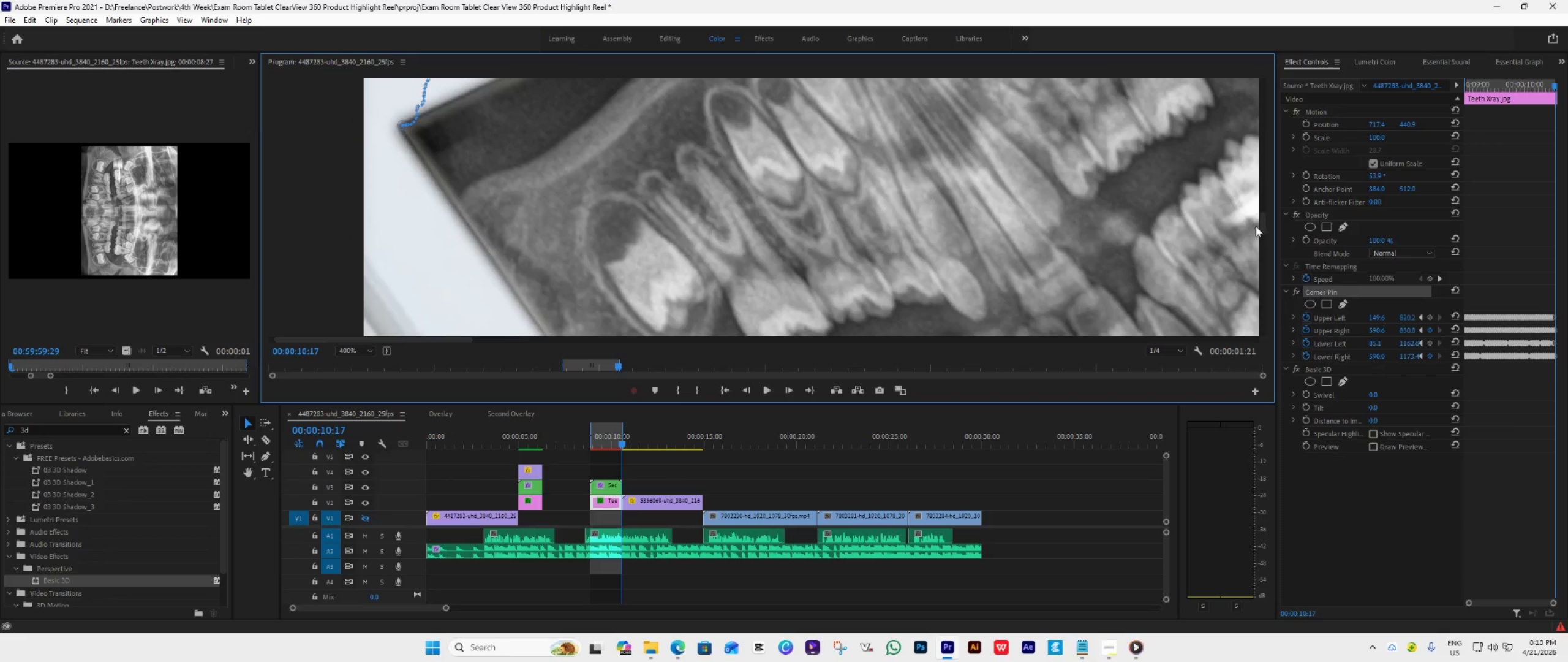 
left_click_drag(start_coordinate=[1261, 222], to_coordinate=[1261, 205])
 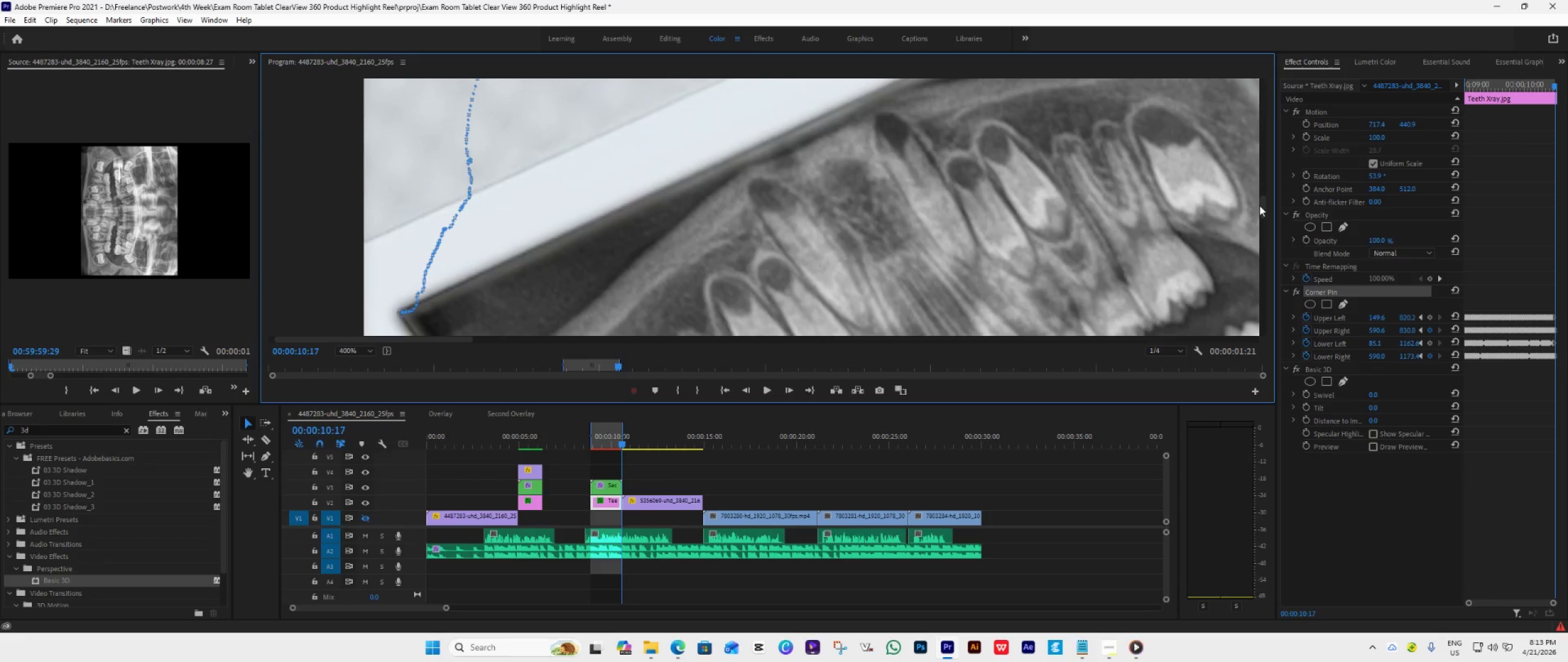 
left_click_drag(start_coordinate=[1259, 206], to_coordinate=[1261, 210])
 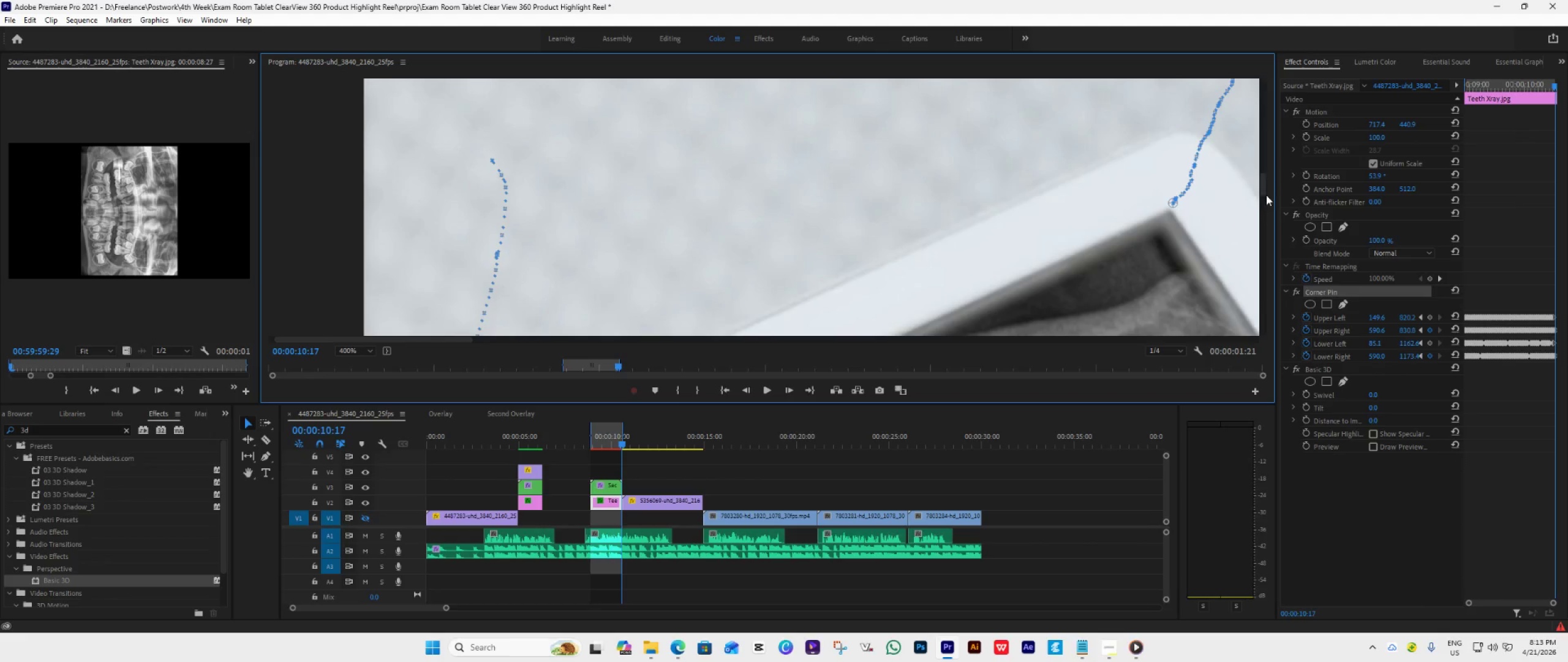 
left_click_drag(start_coordinate=[1263, 188], to_coordinate=[1261, 218])
 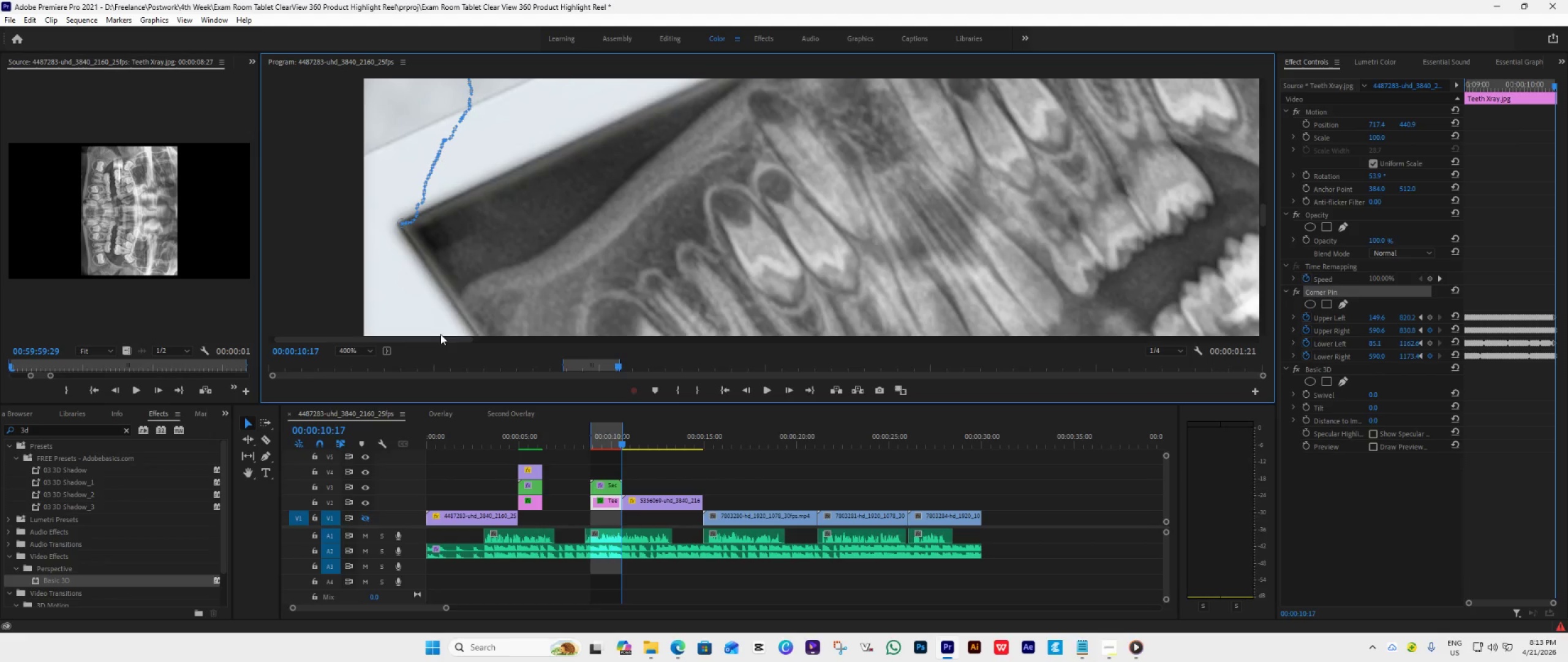 
left_click_drag(start_coordinate=[440, 335], to_coordinate=[420, 338])
 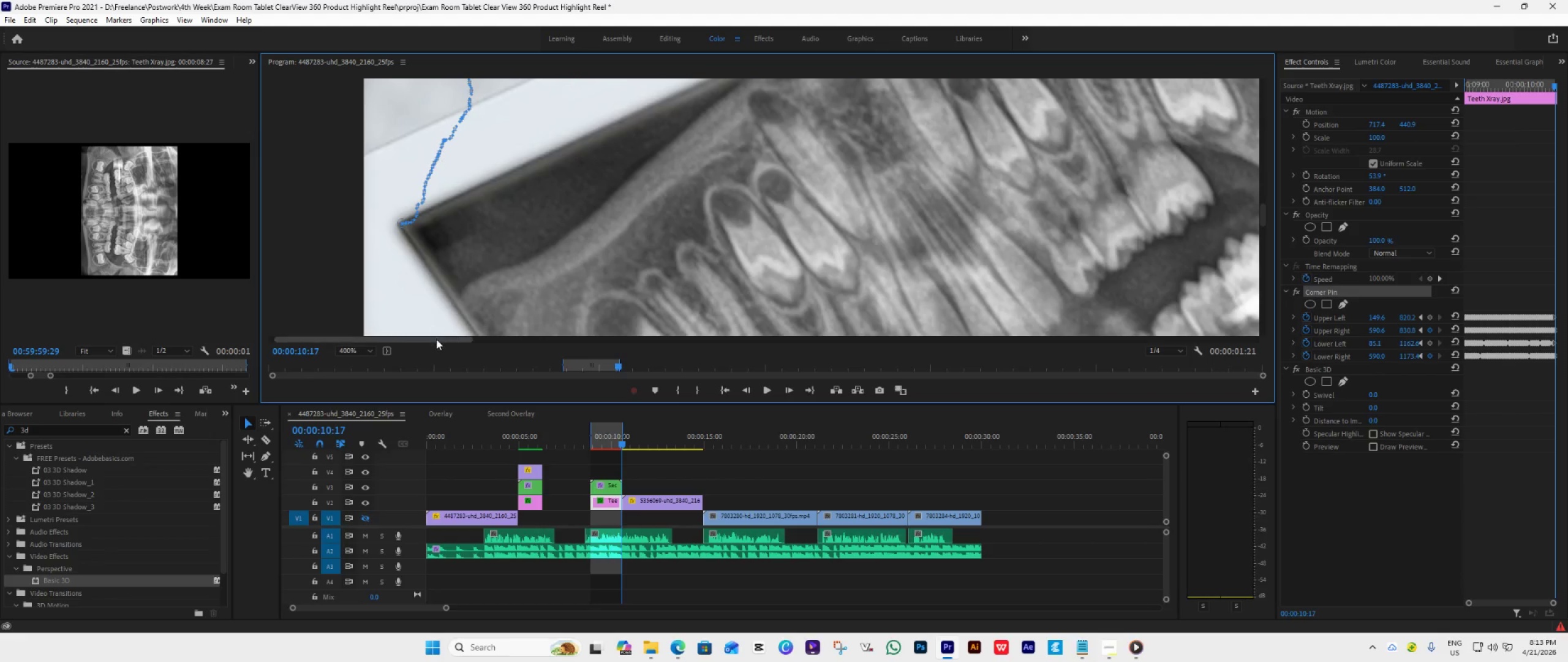 
left_click_drag(start_coordinate=[435, 339], to_coordinate=[415, 339])
 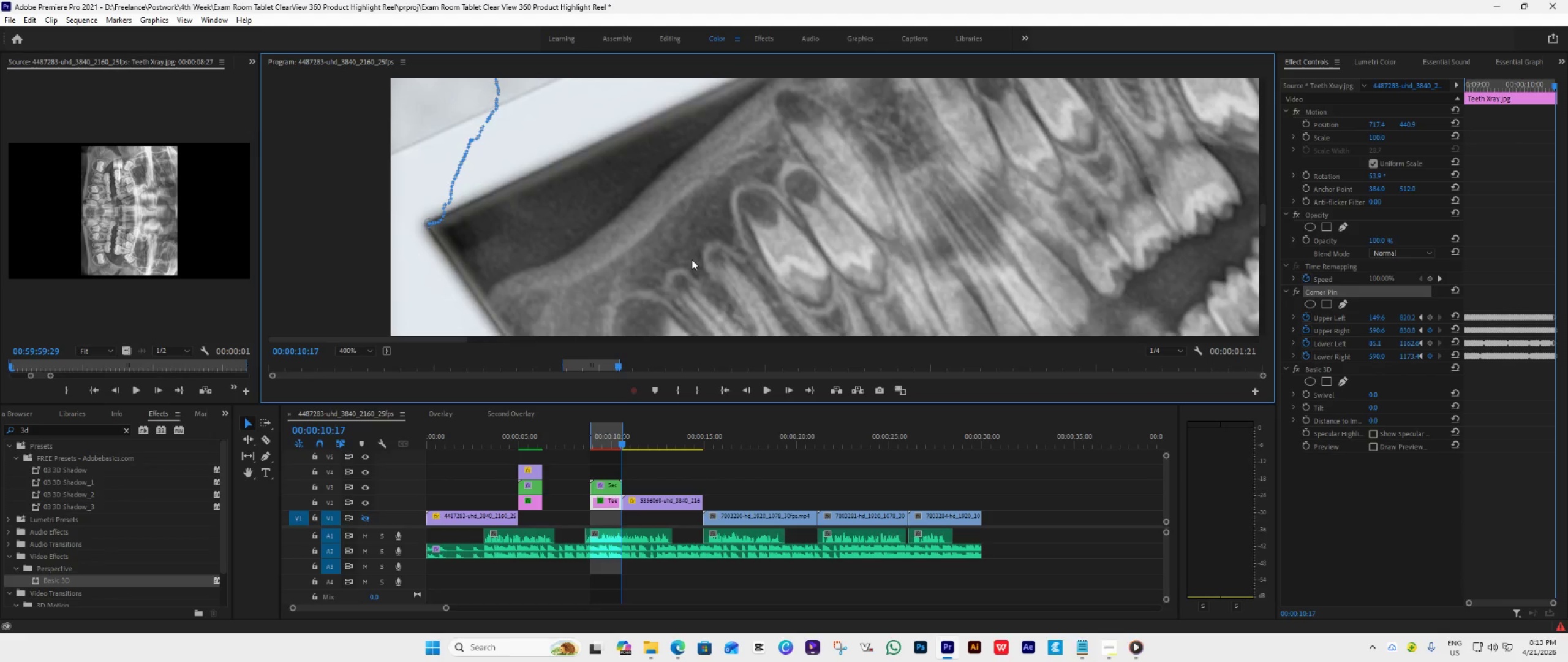 
wait(9.26)
 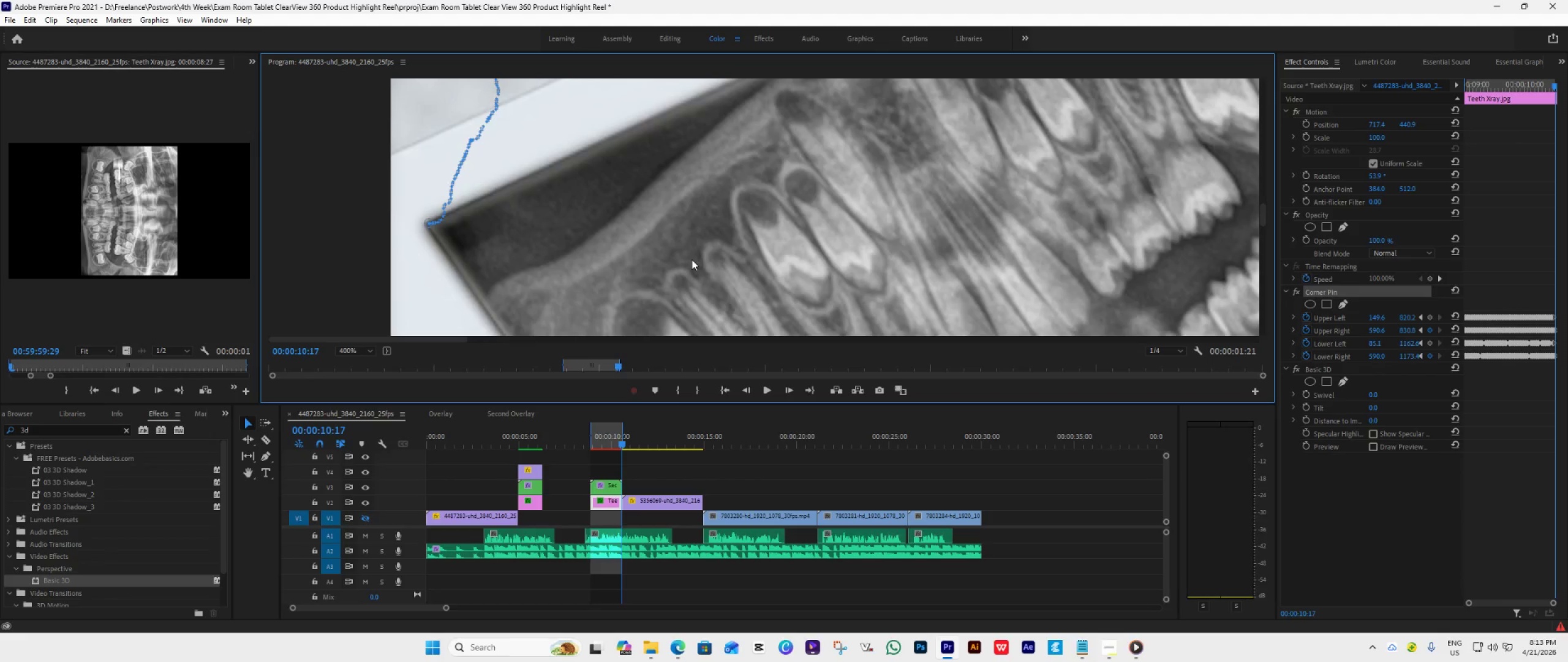 
left_click([424, 223])
 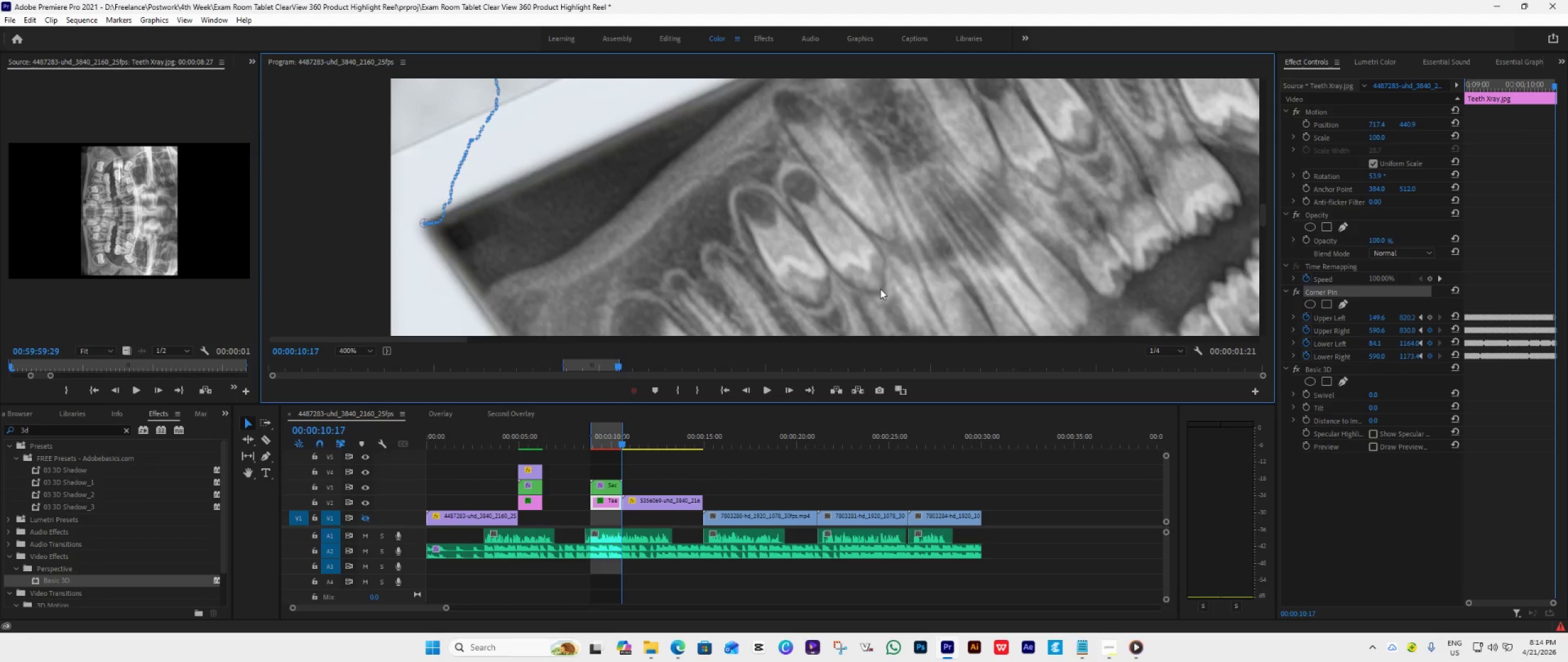 
scroll: coordinate [881, 289], scroll_direction: up, amount: 1.0
 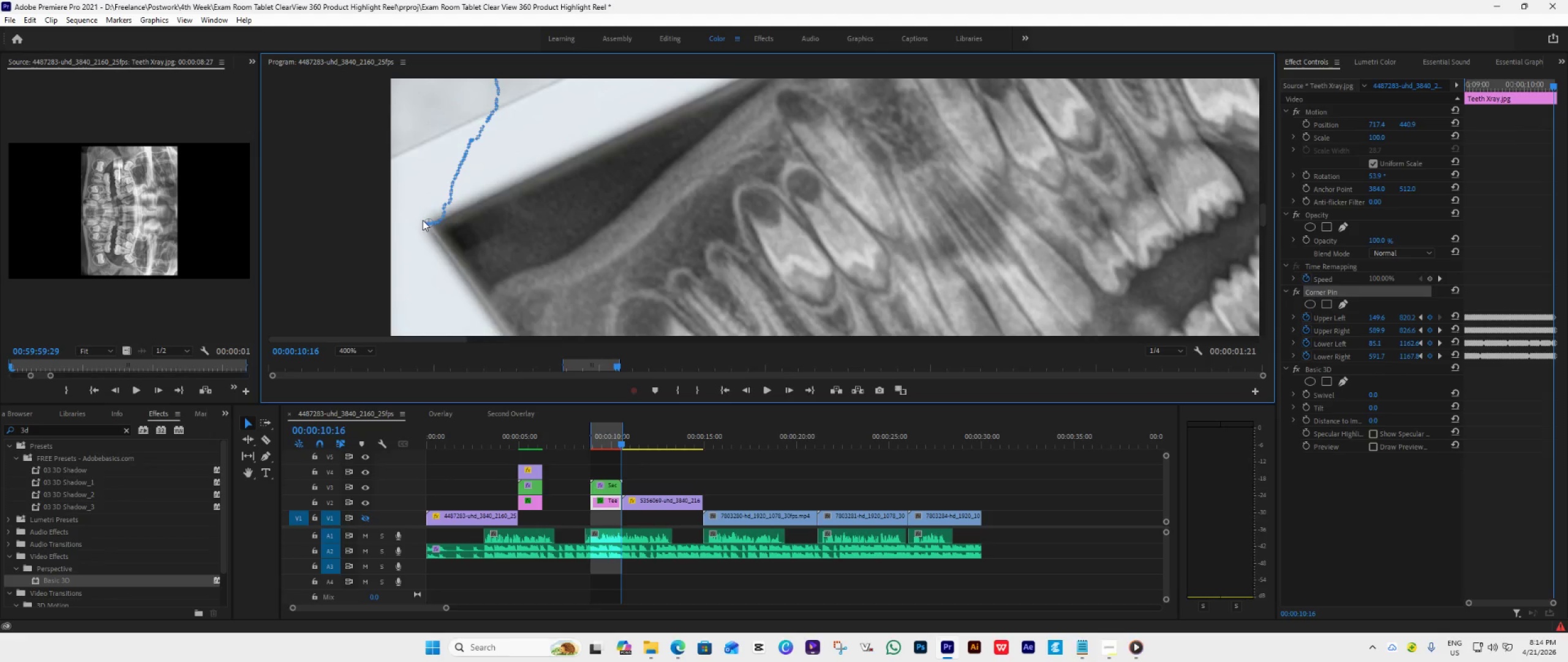 
wait(5.76)
 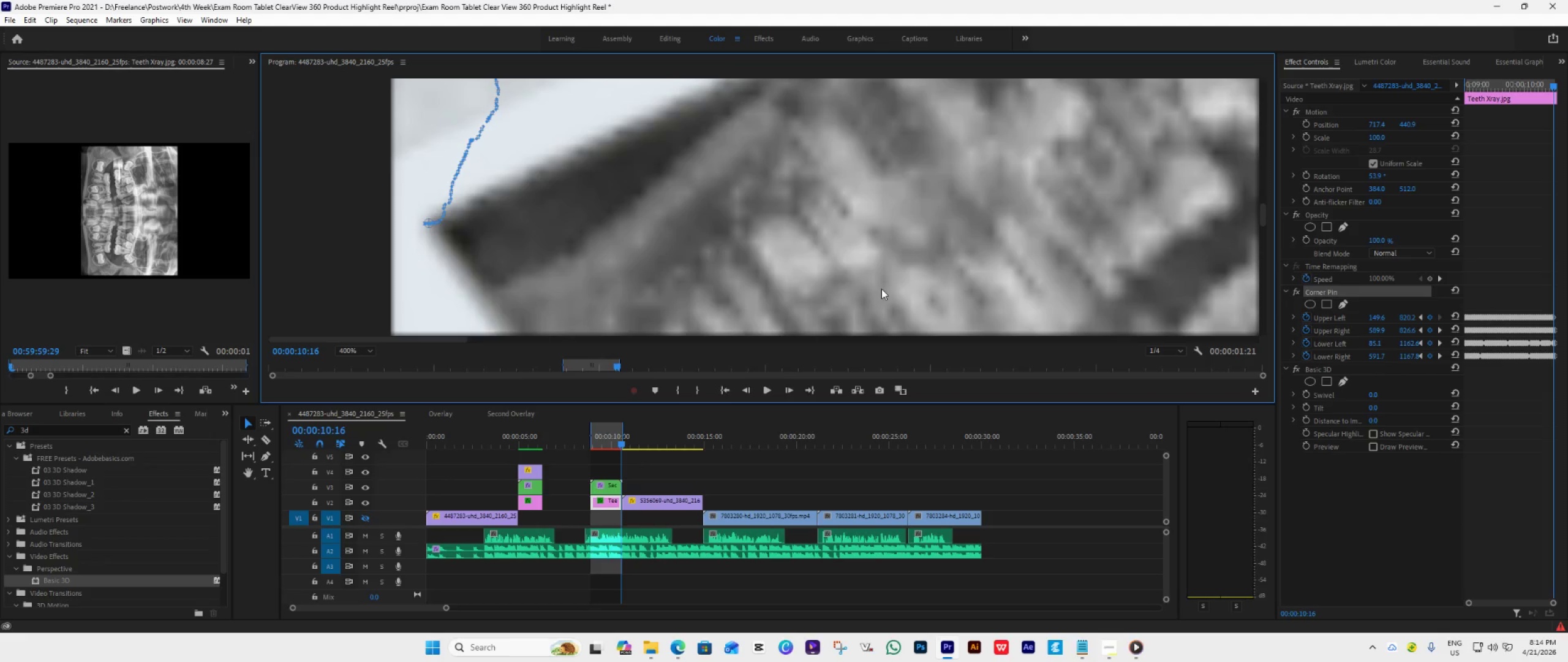 
left_click_drag(start_coordinate=[426, 219], to_coordinate=[430, 223])
 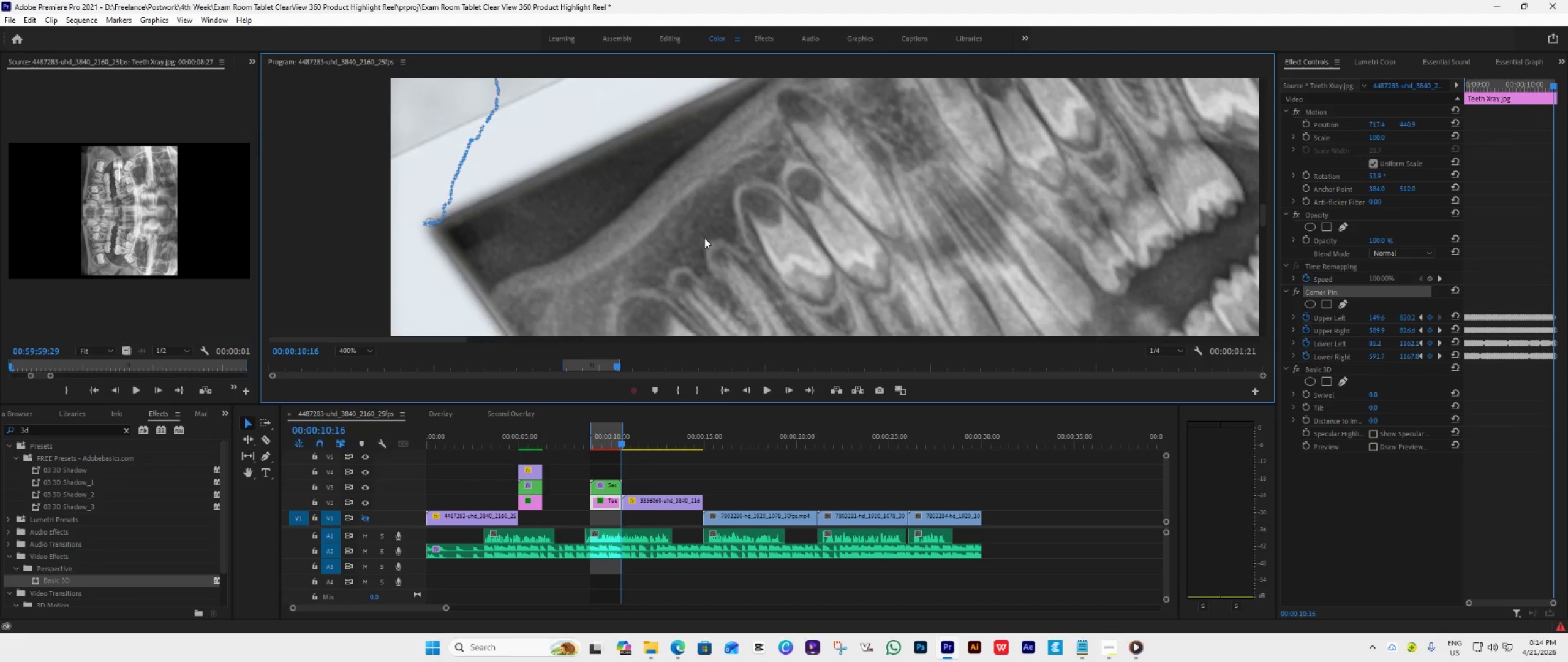 
scroll: coordinate [704, 238], scroll_direction: up, amount: 1.0
 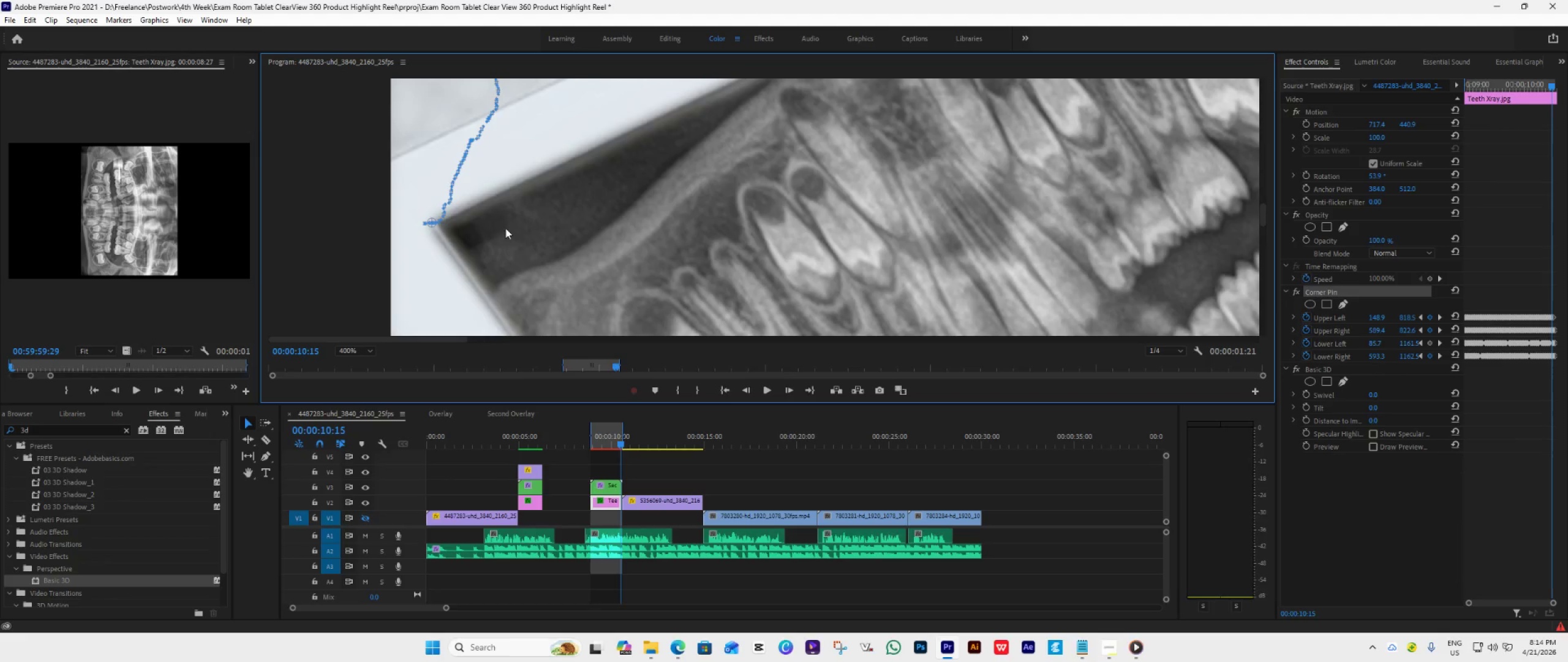 
left_click_drag(start_coordinate=[429, 218], to_coordinate=[434, 220])
 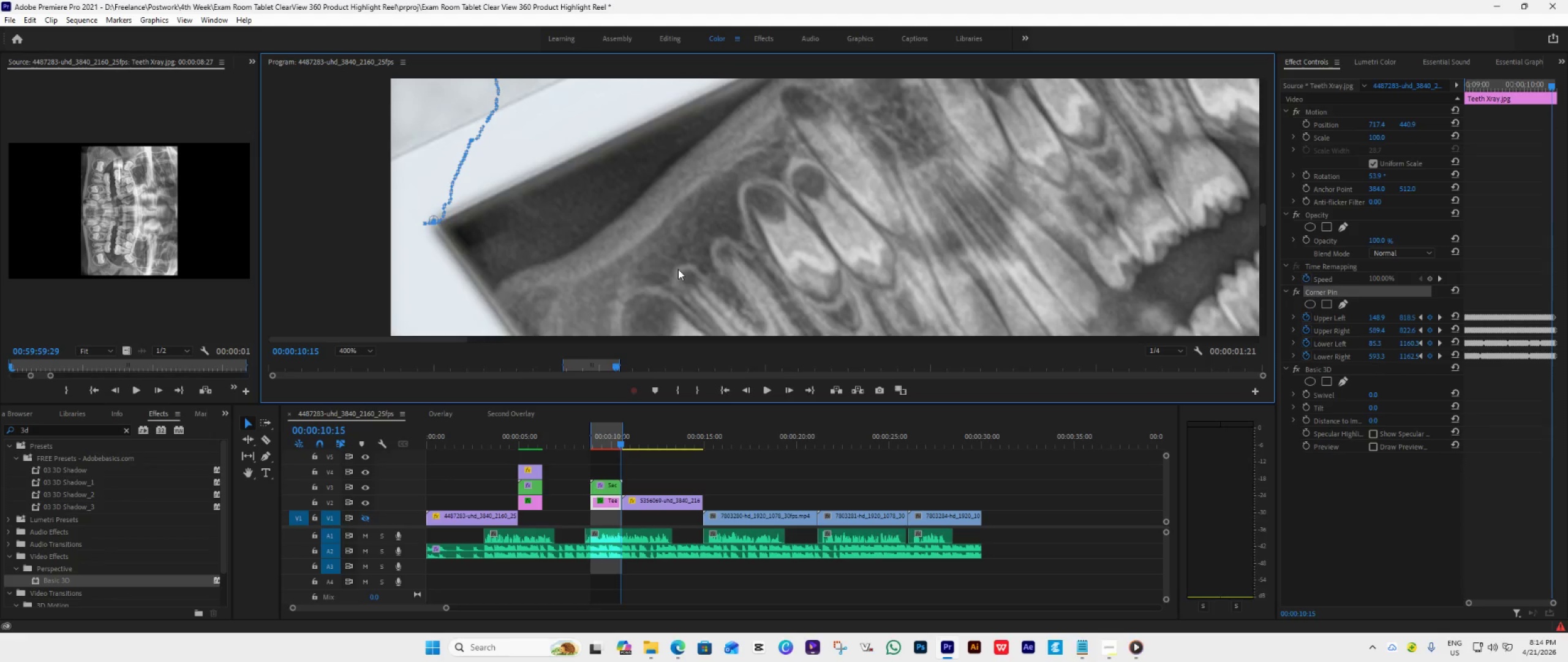 
scroll: coordinate [678, 269], scroll_direction: up, amount: 1.0
 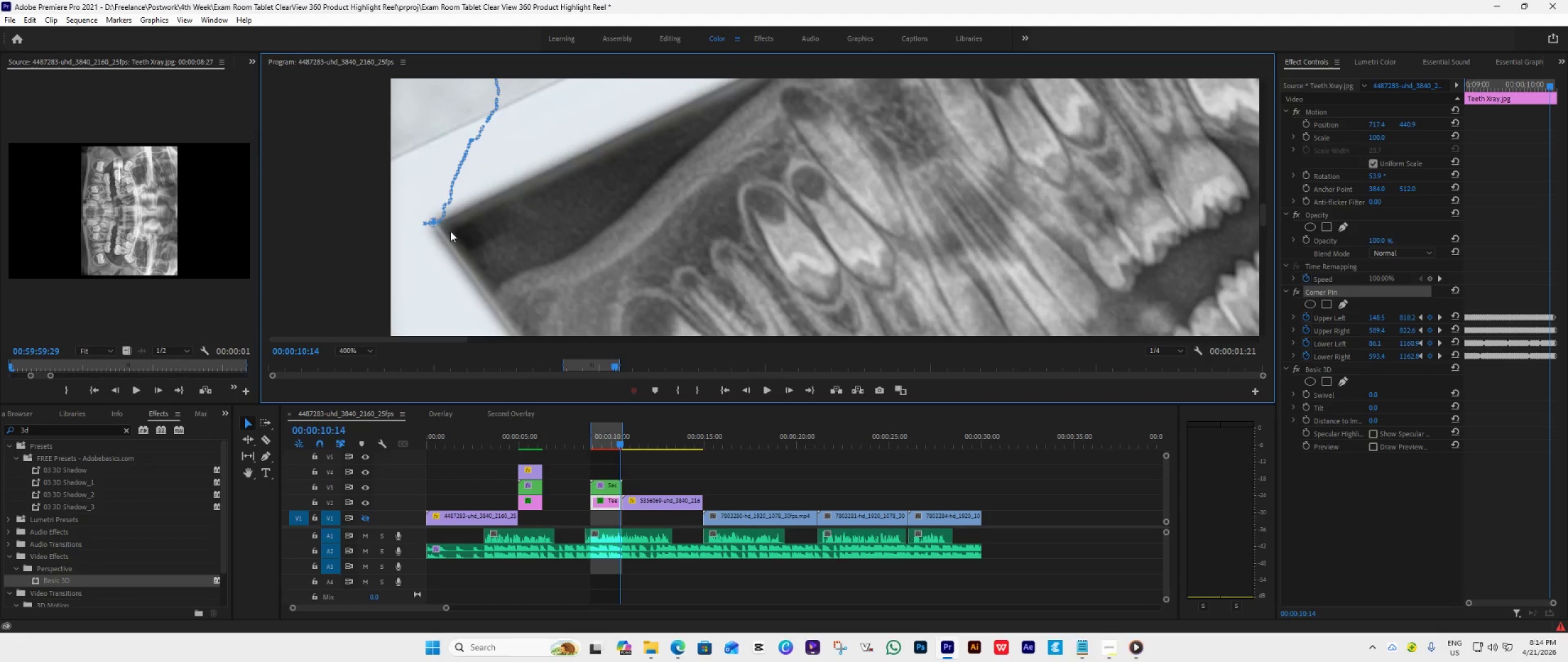 
wait(5.66)
 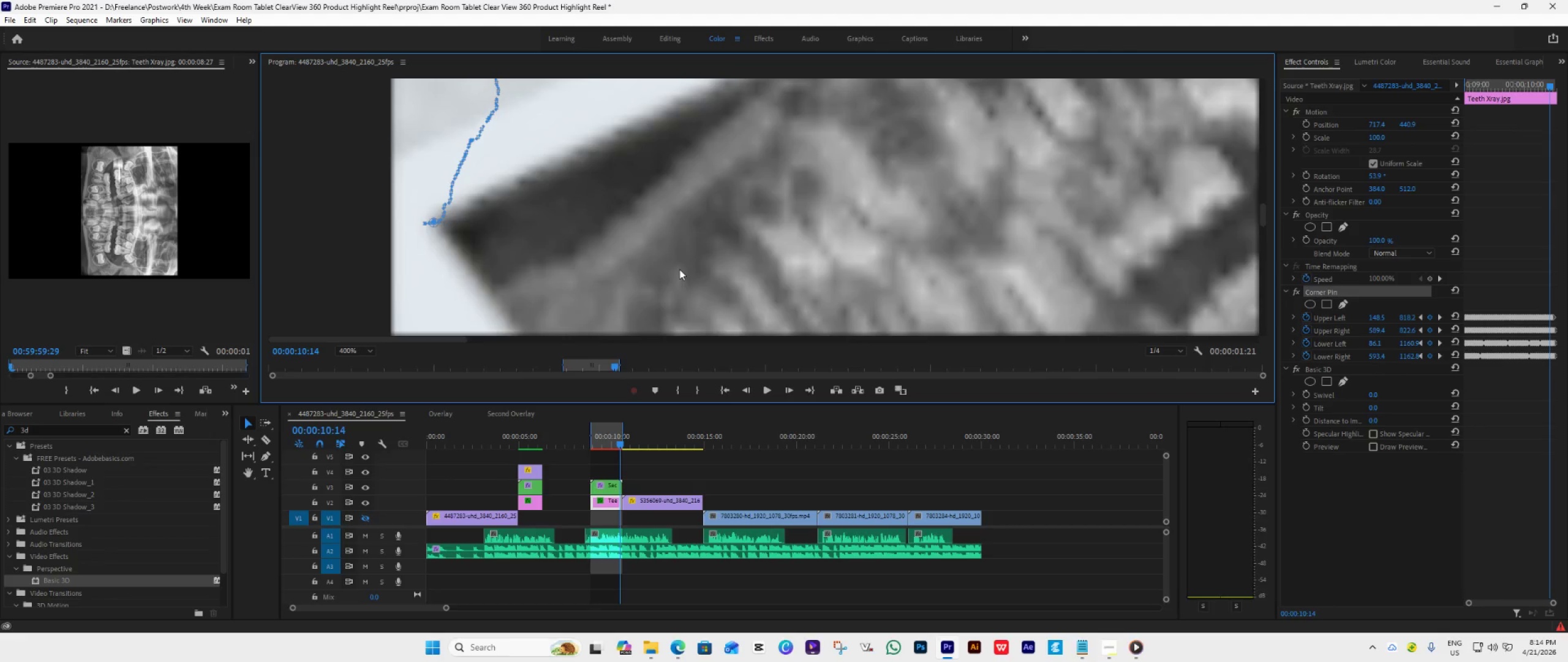 
left_click_drag(start_coordinate=[434, 226], to_coordinate=[435, 222])
 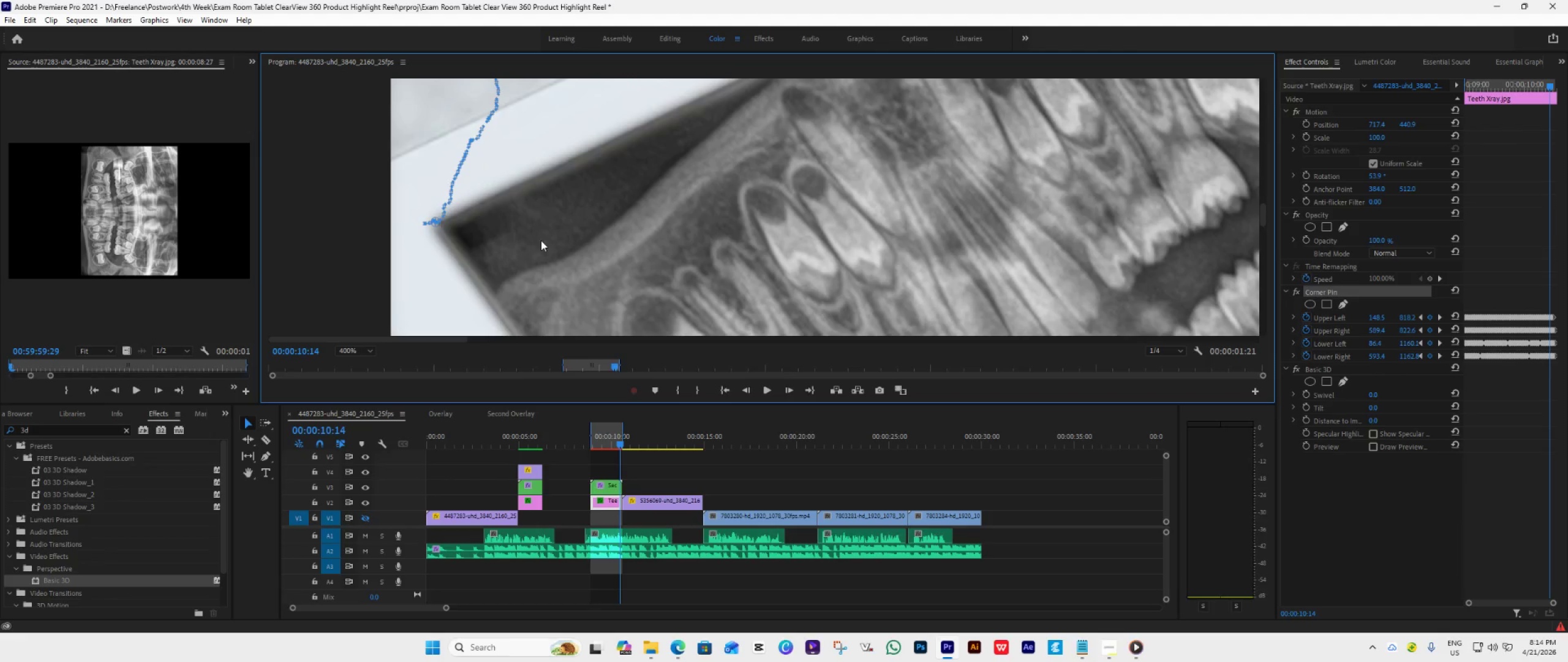 
scroll: coordinate [541, 240], scroll_direction: up, amount: 1.0
 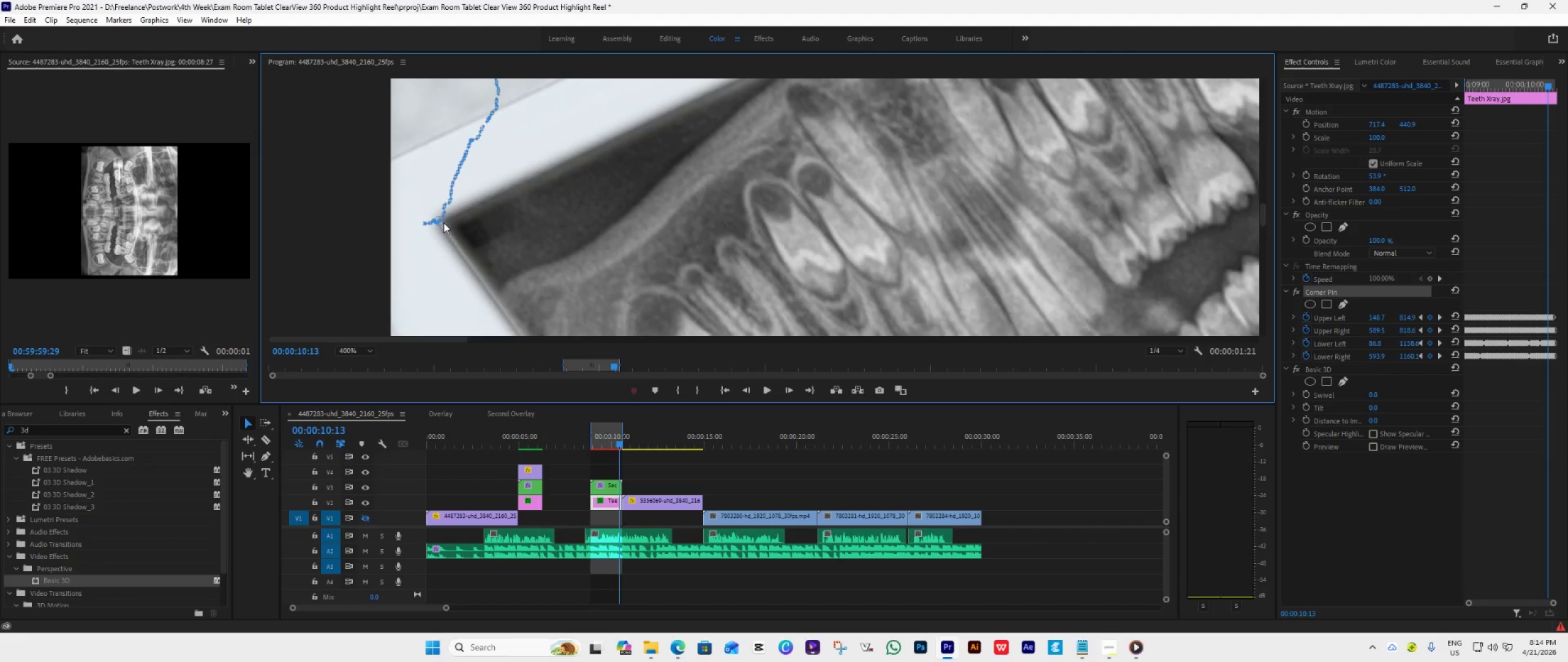 
left_click_drag(start_coordinate=[441, 222], to_coordinate=[436, 215])
 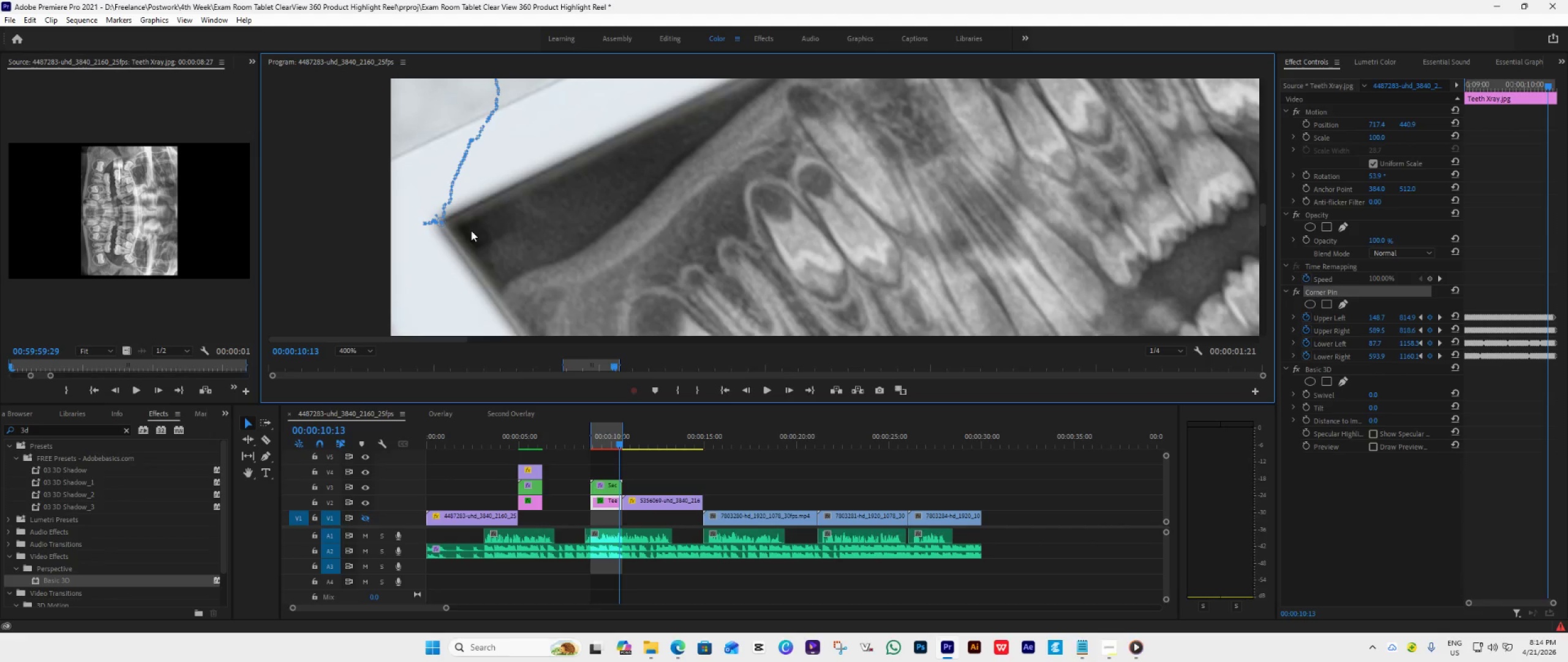 
key(Control+Z)
 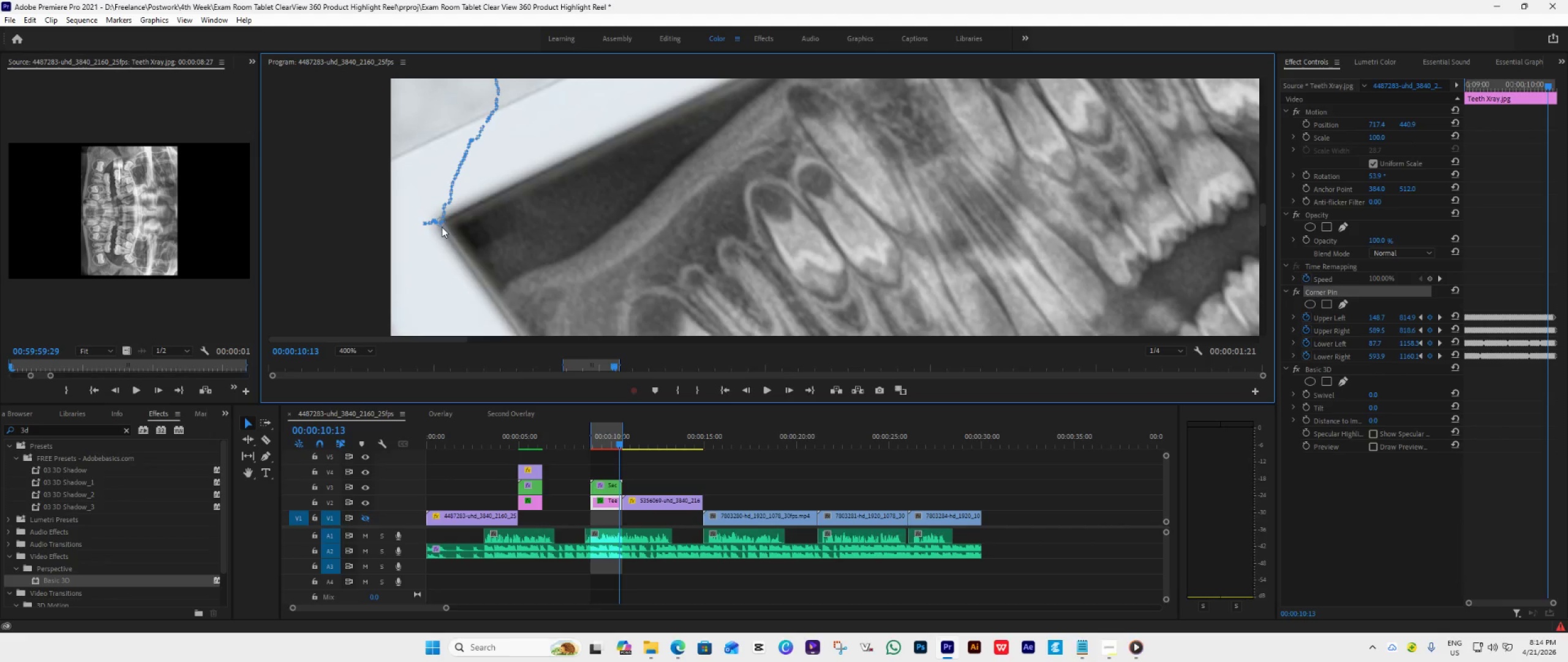 
left_click_drag(start_coordinate=[442, 224], to_coordinate=[440, 219])
 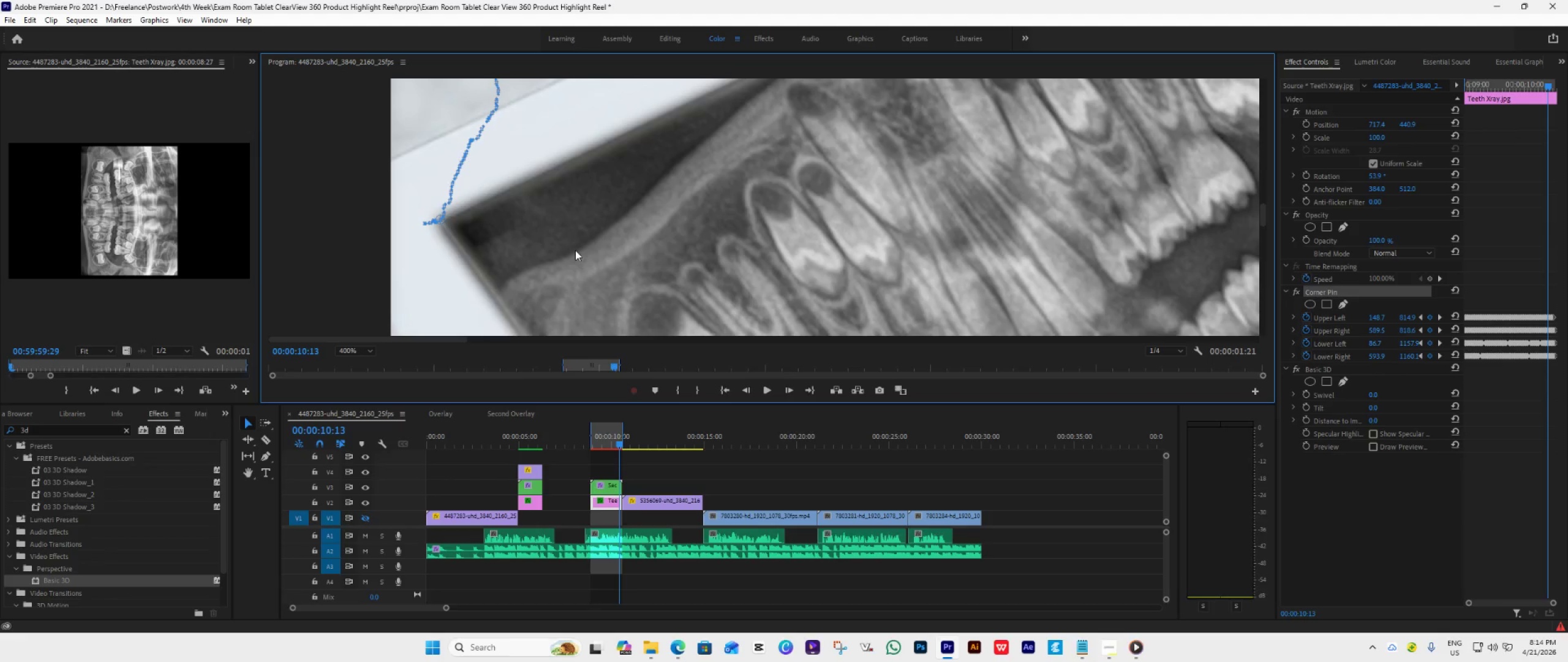 
scroll: coordinate [575, 250], scroll_direction: up, amount: 1.0
 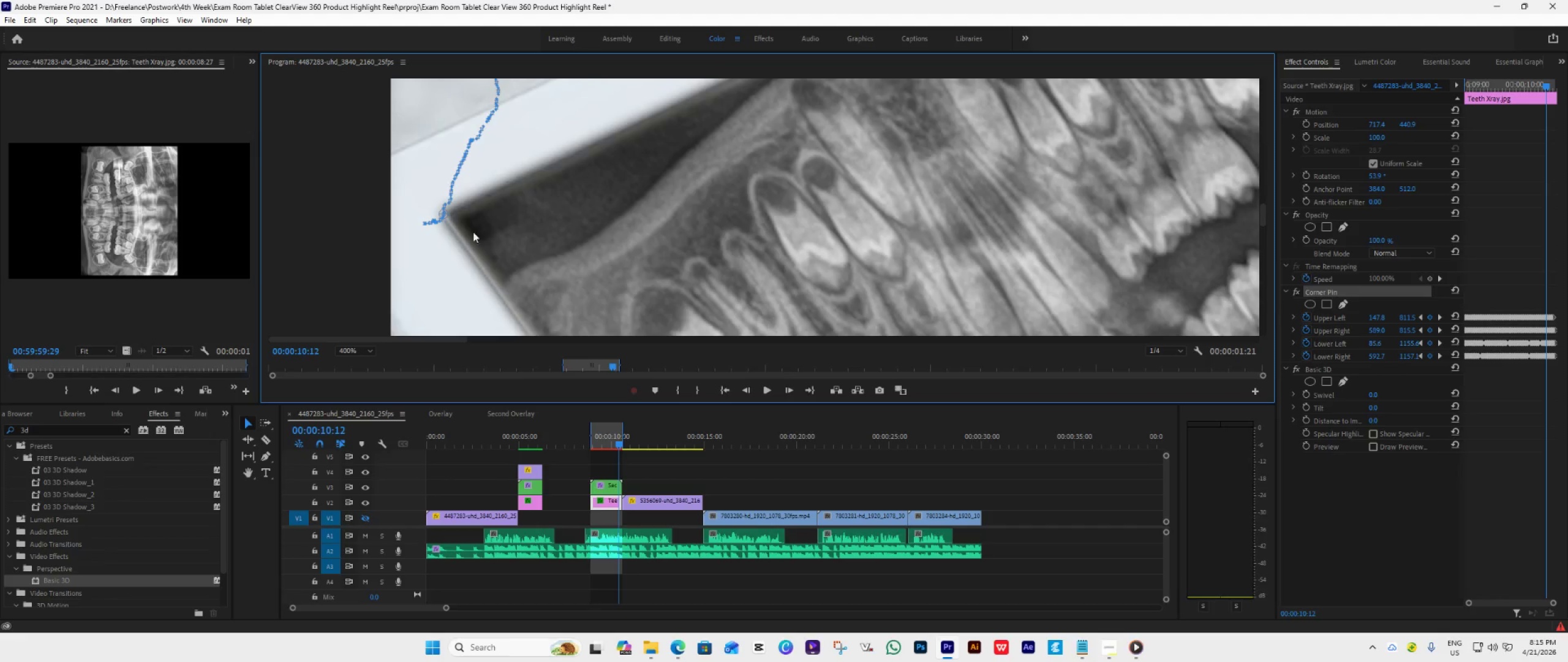 
left_click_drag(start_coordinate=[446, 216], to_coordinate=[448, 213])
 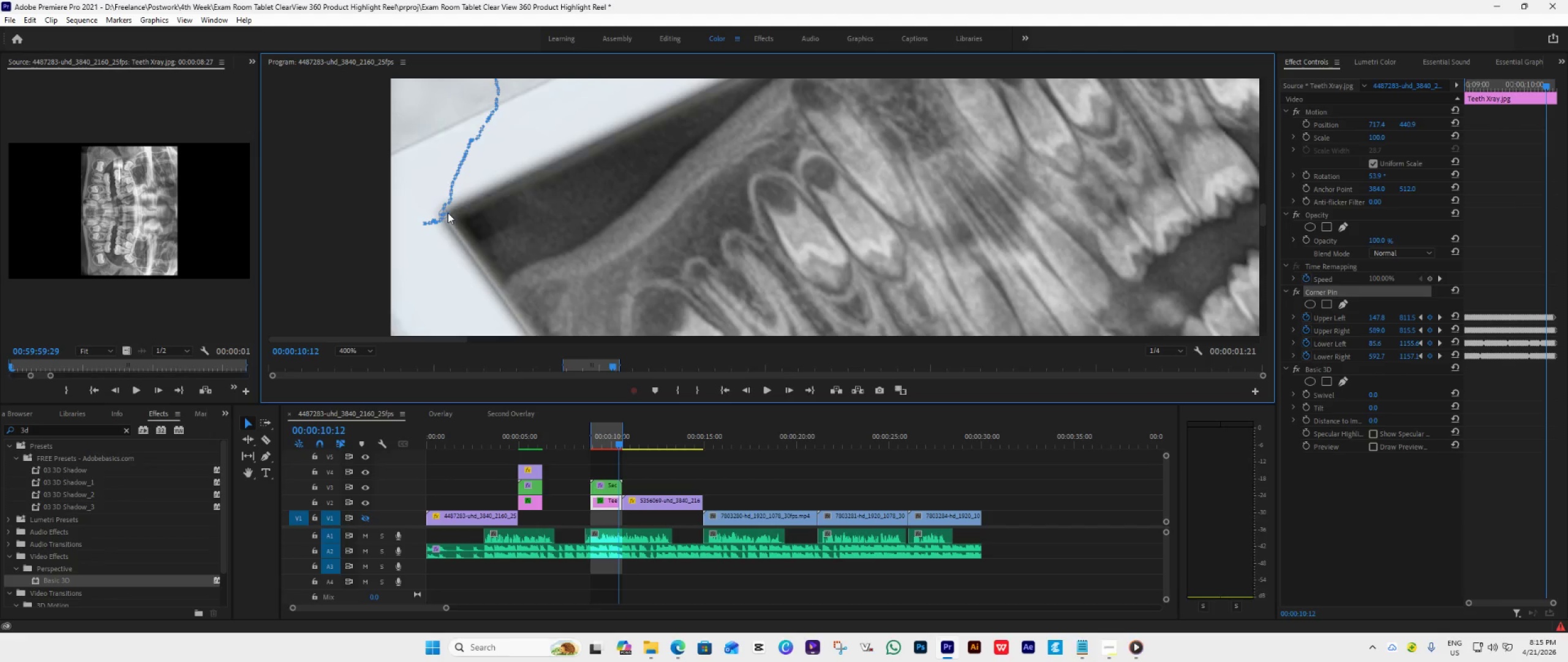 
key(Control+Z)
 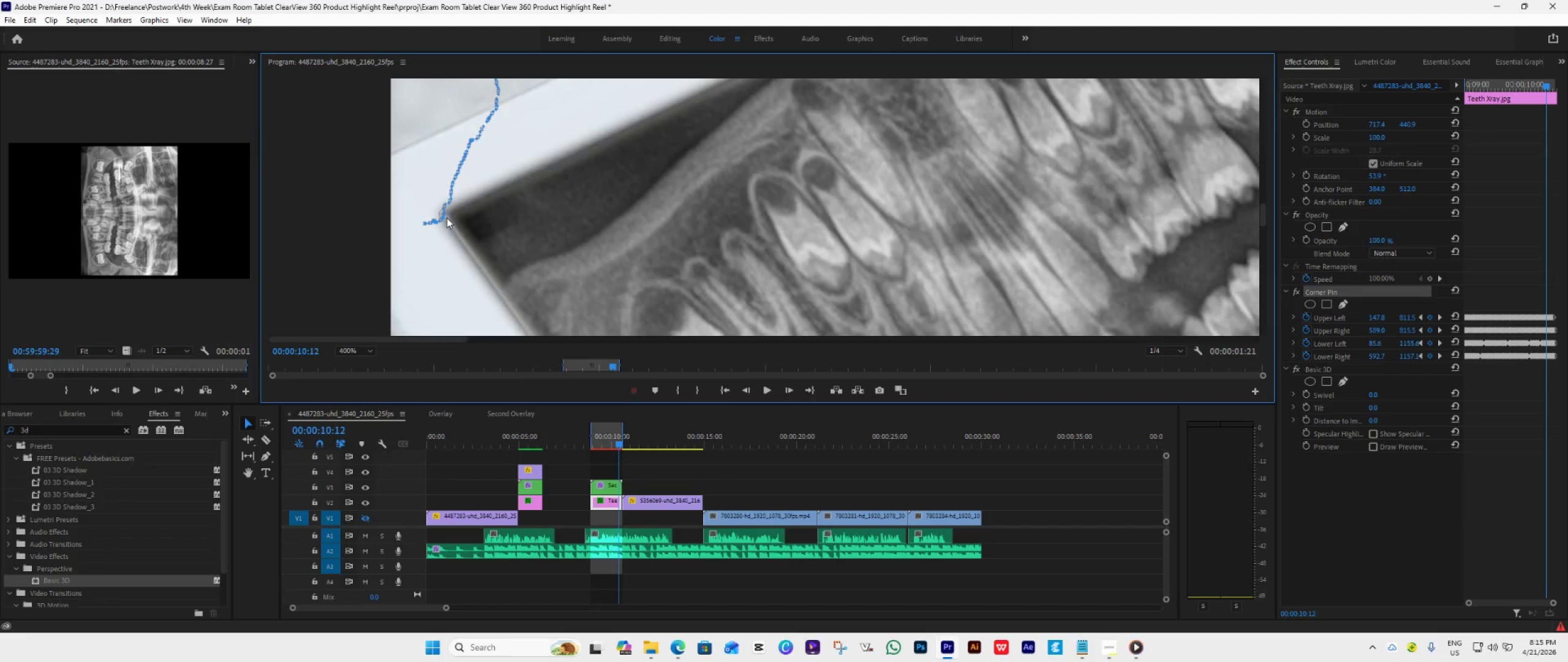 
left_click_drag(start_coordinate=[447, 218], to_coordinate=[447, 213])
 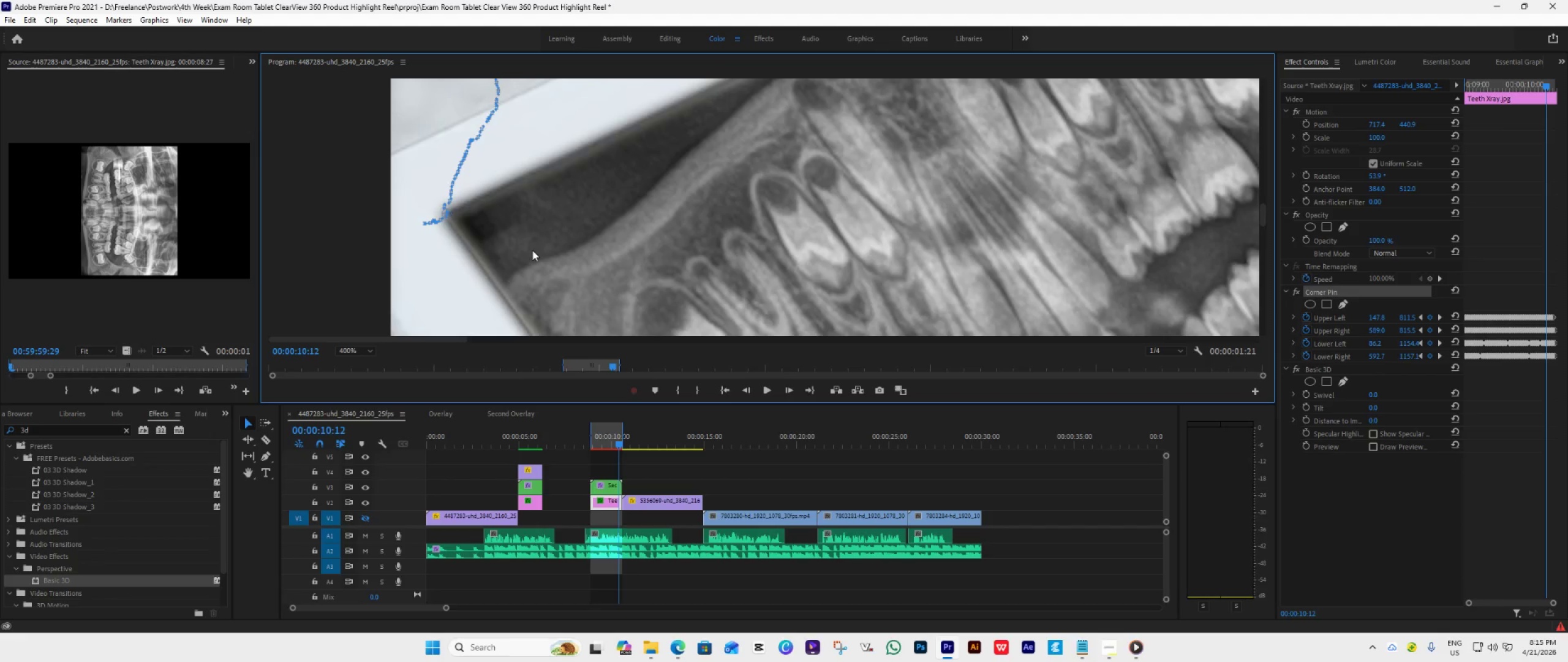 
scroll: coordinate [532, 250], scroll_direction: up, amount: 1.0
 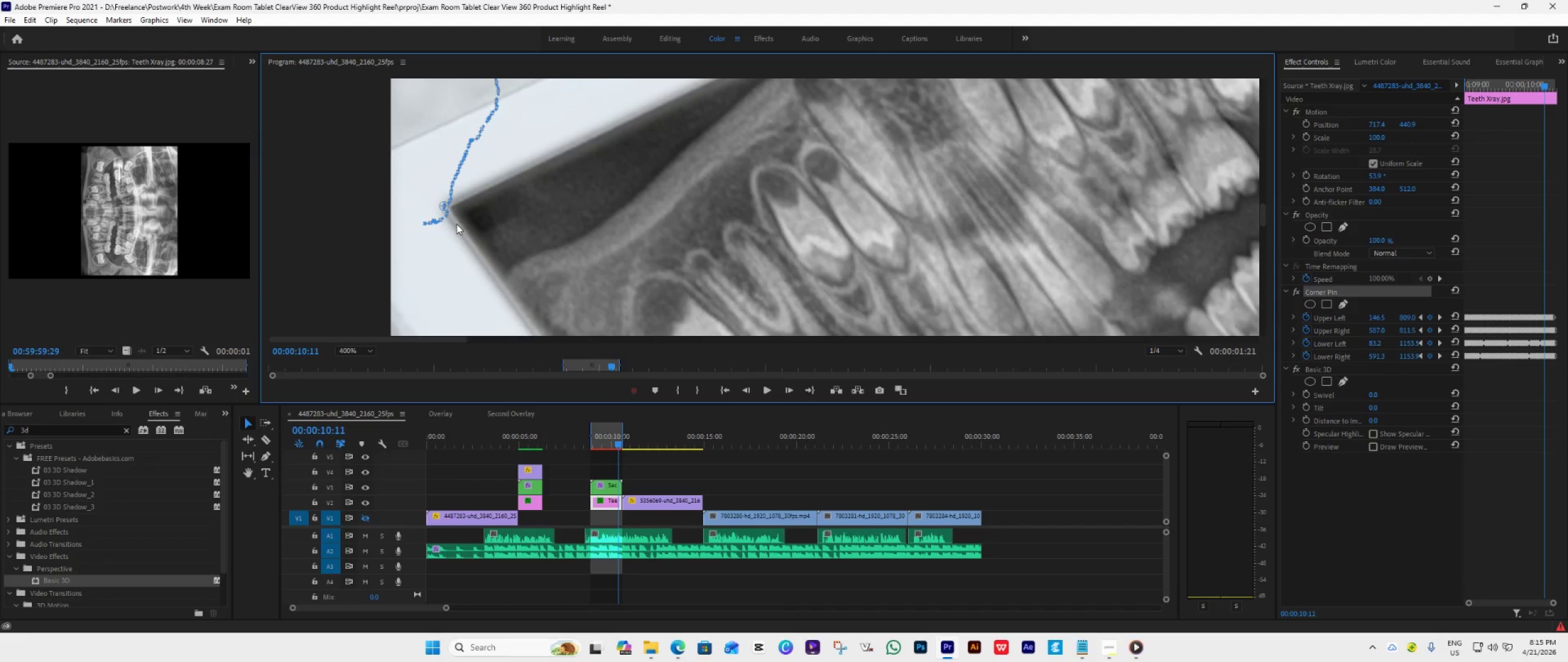 
left_click_drag(start_coordinate=[440, 207], to_coordinate=[447, 208])
 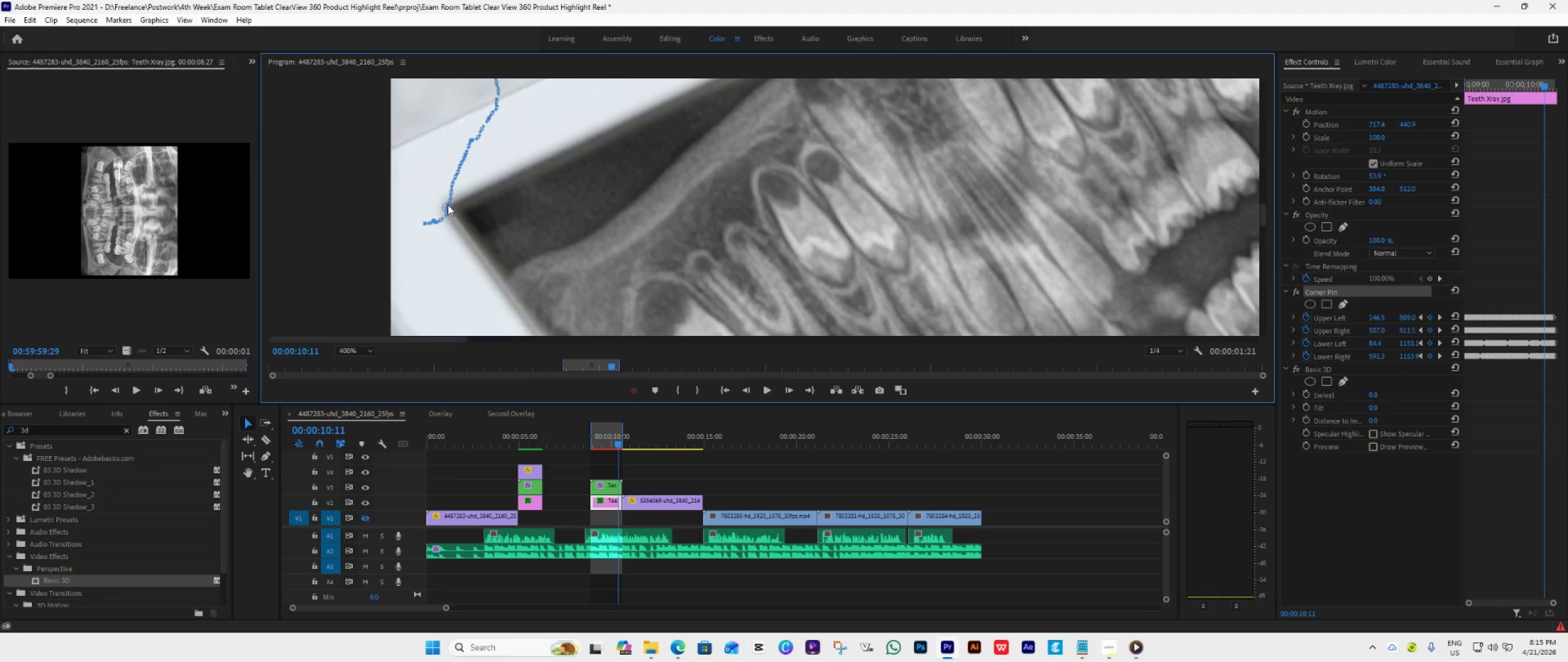 
hold_key(key=ControlLeft, duration=0.92)
 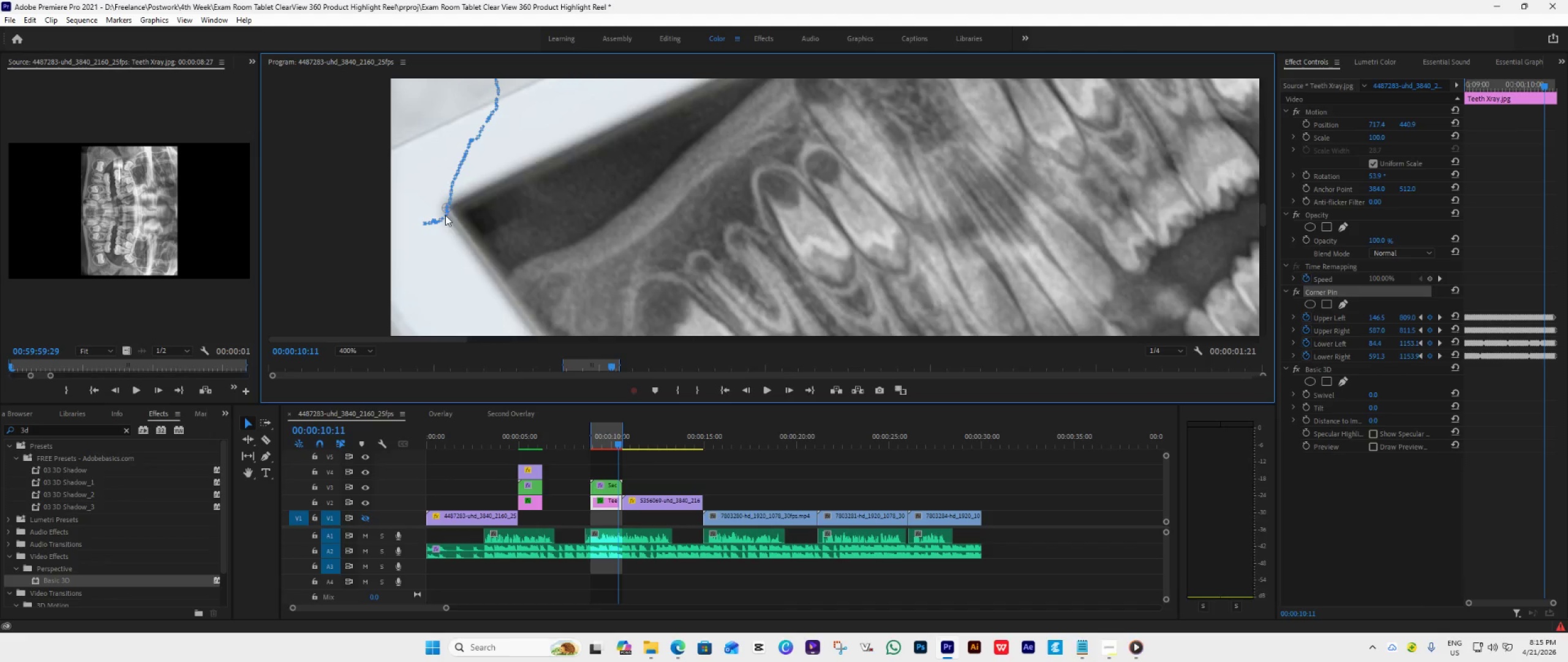 
hold_key(key=Z, duration=0.38)
 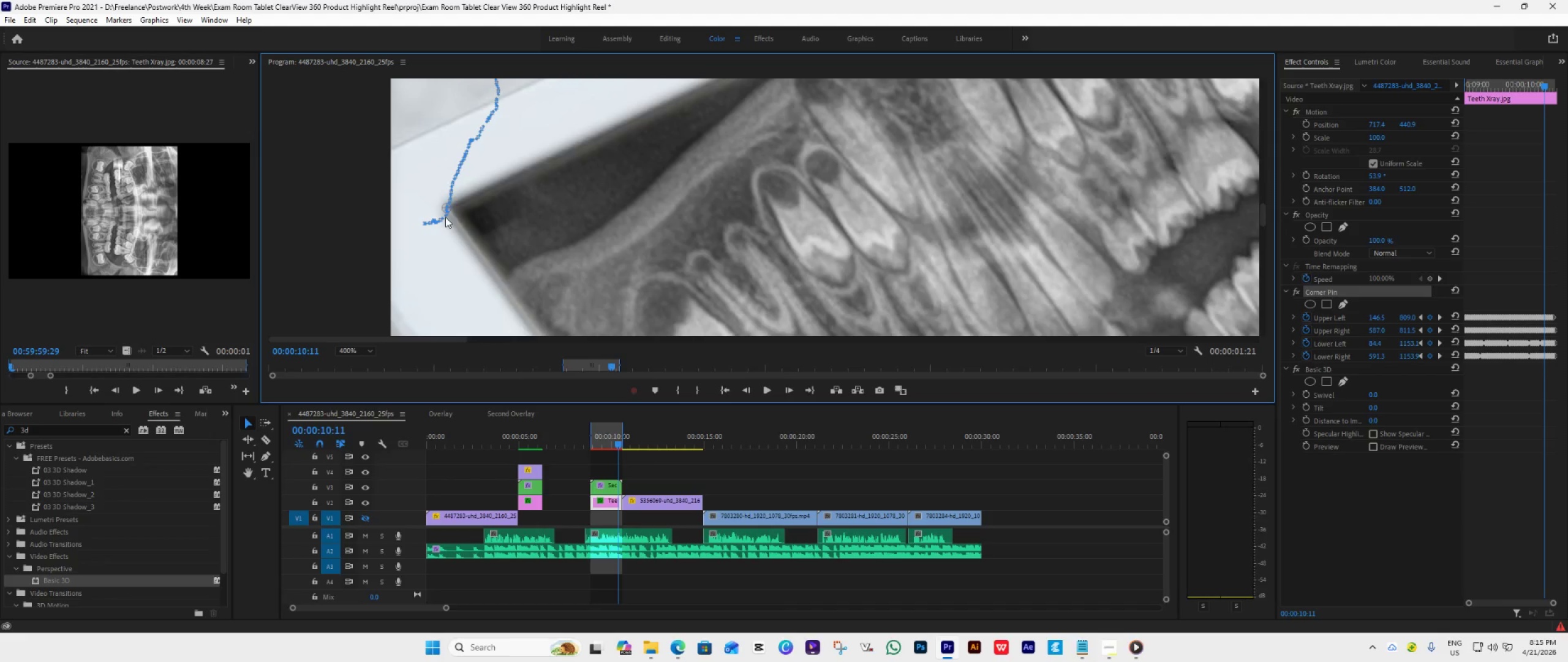 
key(Control+Z)
 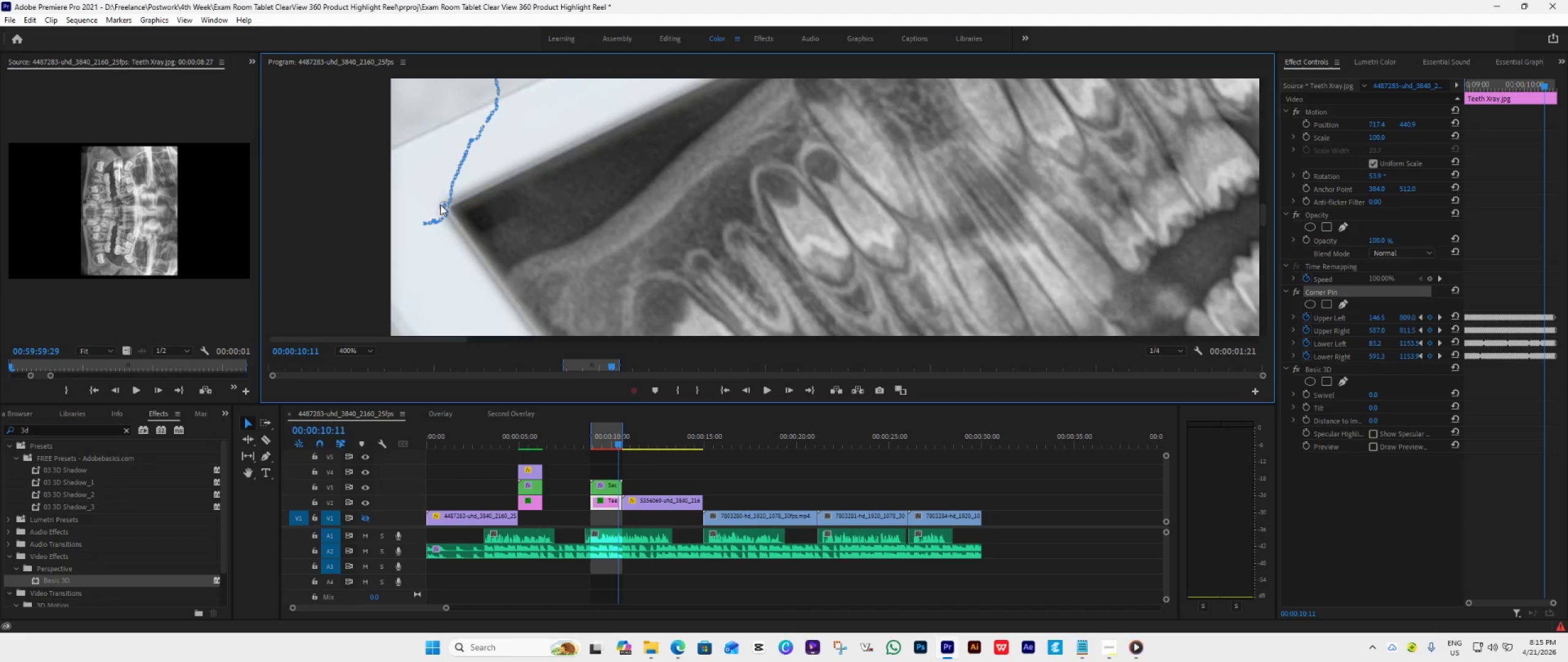 
left_click_drag(start_coordinate=[440, 205], to_coordinate=[448, 205])
 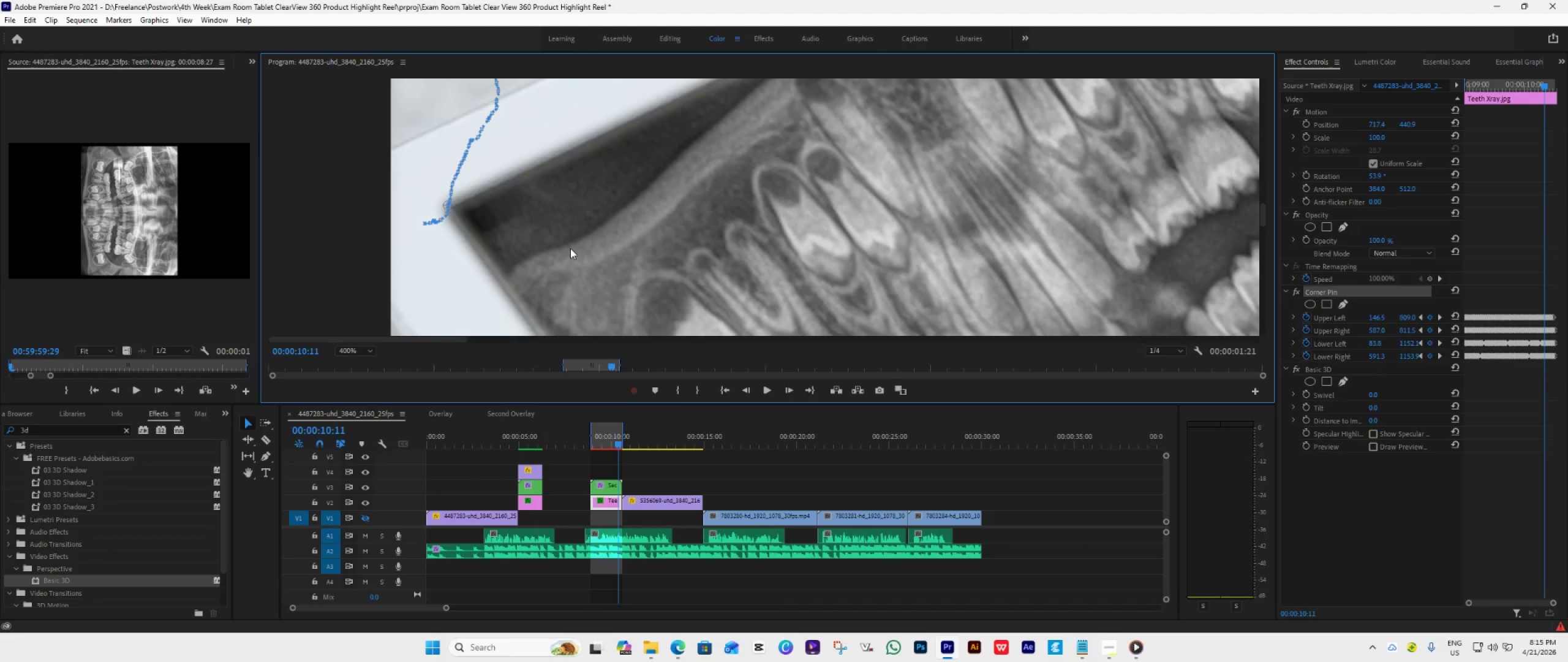 
scroll: coordinate [570, 248], scroll_direction: up, amount: 1.0
 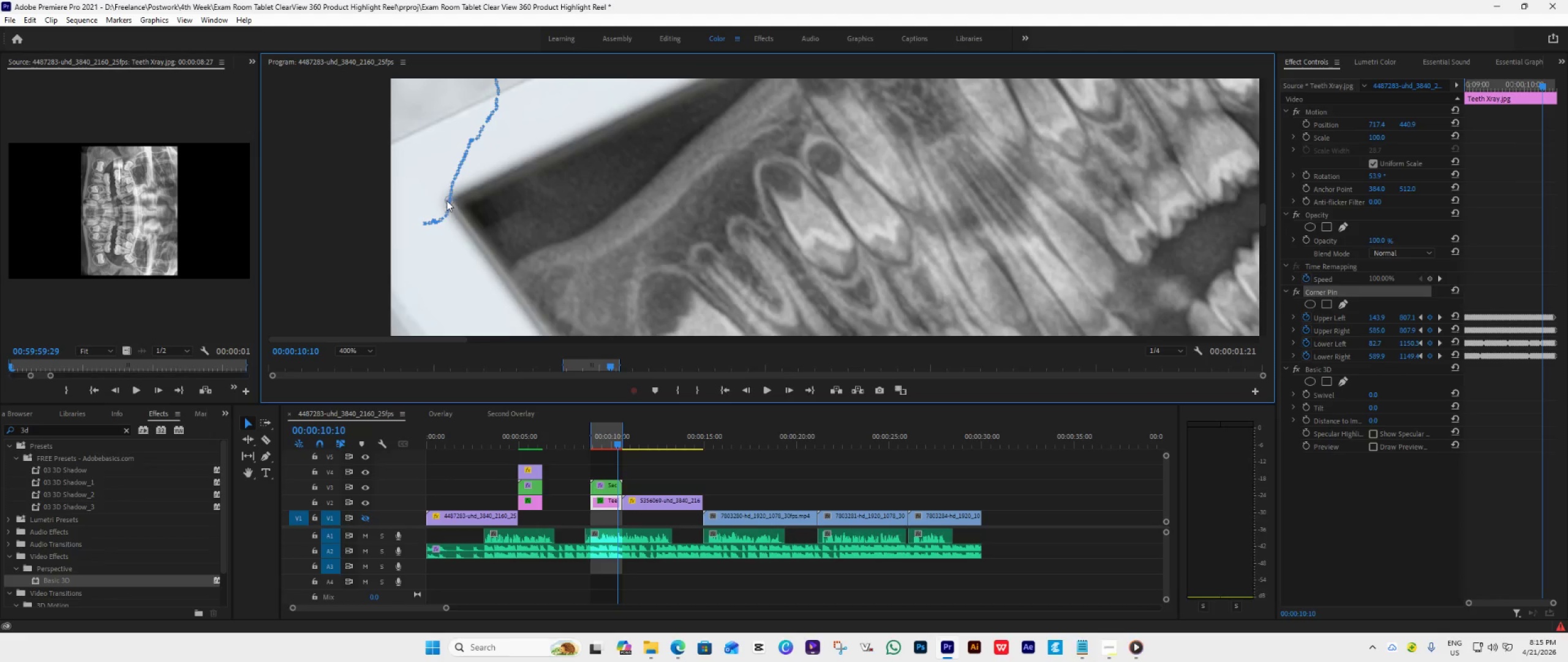 
wait(5.84)
 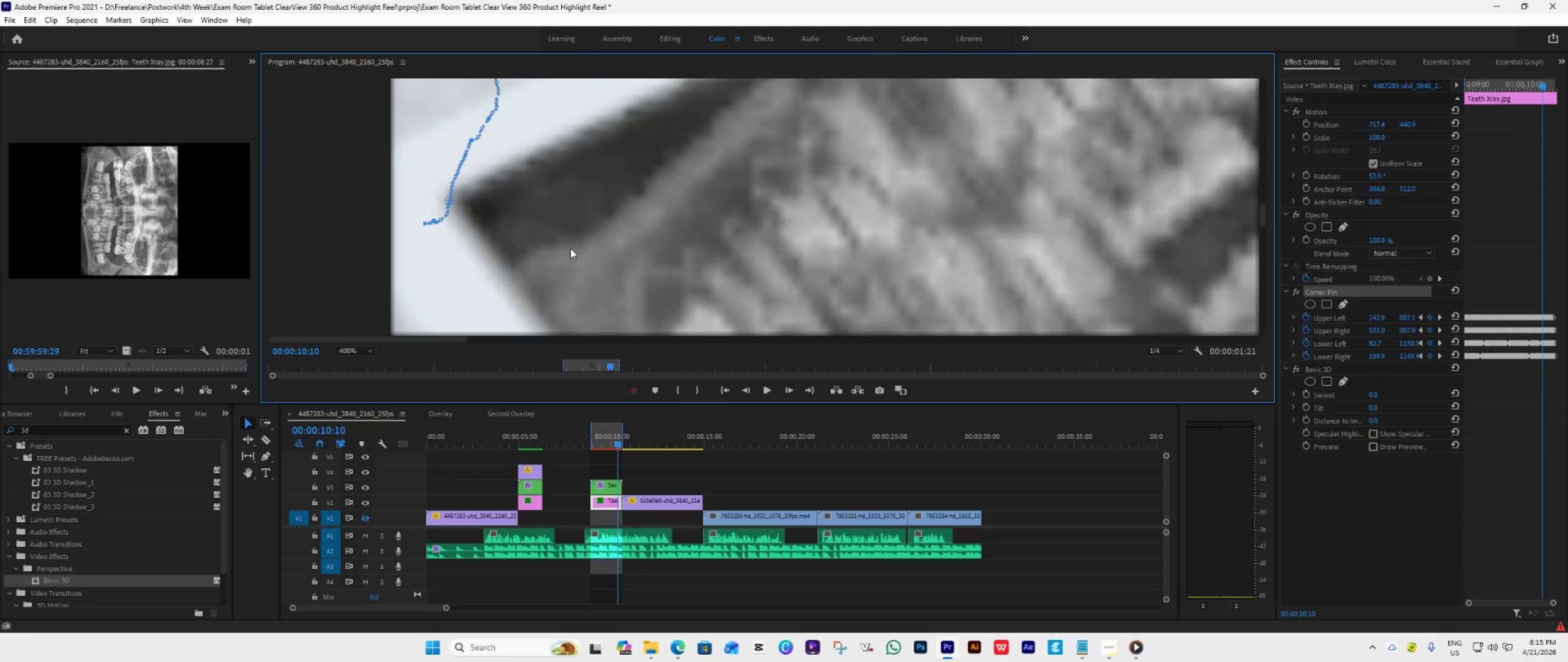 
left_click_drag(start_coordinate=[445, 199], to_coordinate=[449, 199])
 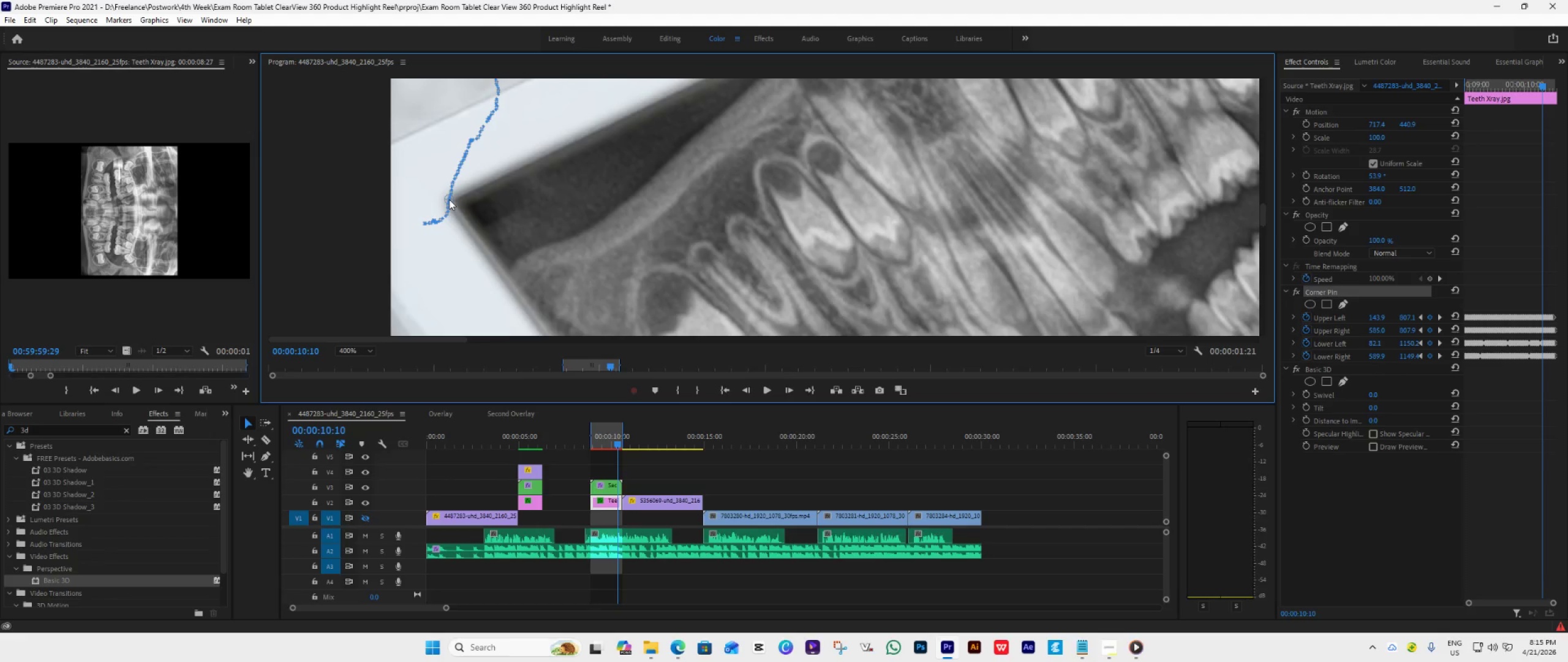 
left_click([449, 199])
 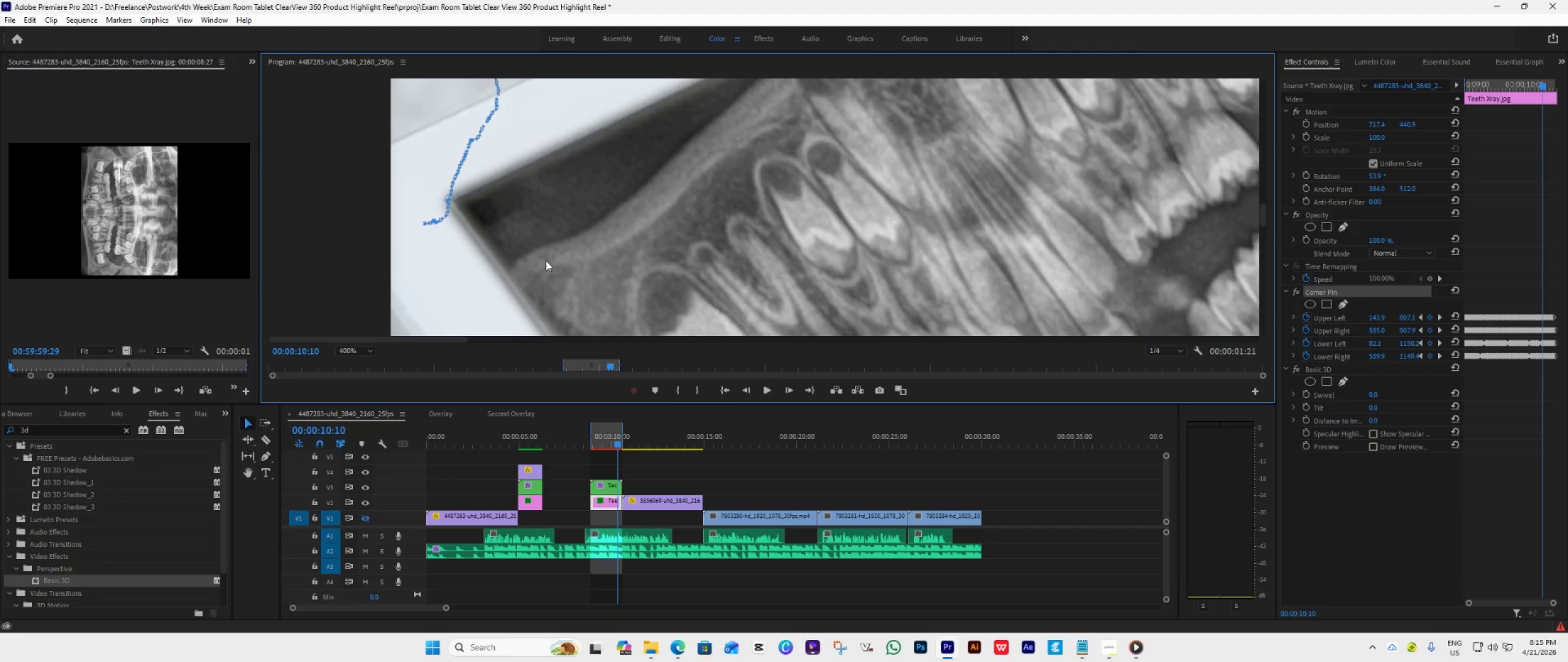 
scroll: coordinate [546, 261], scroll_direction: up, amount: 1.0
 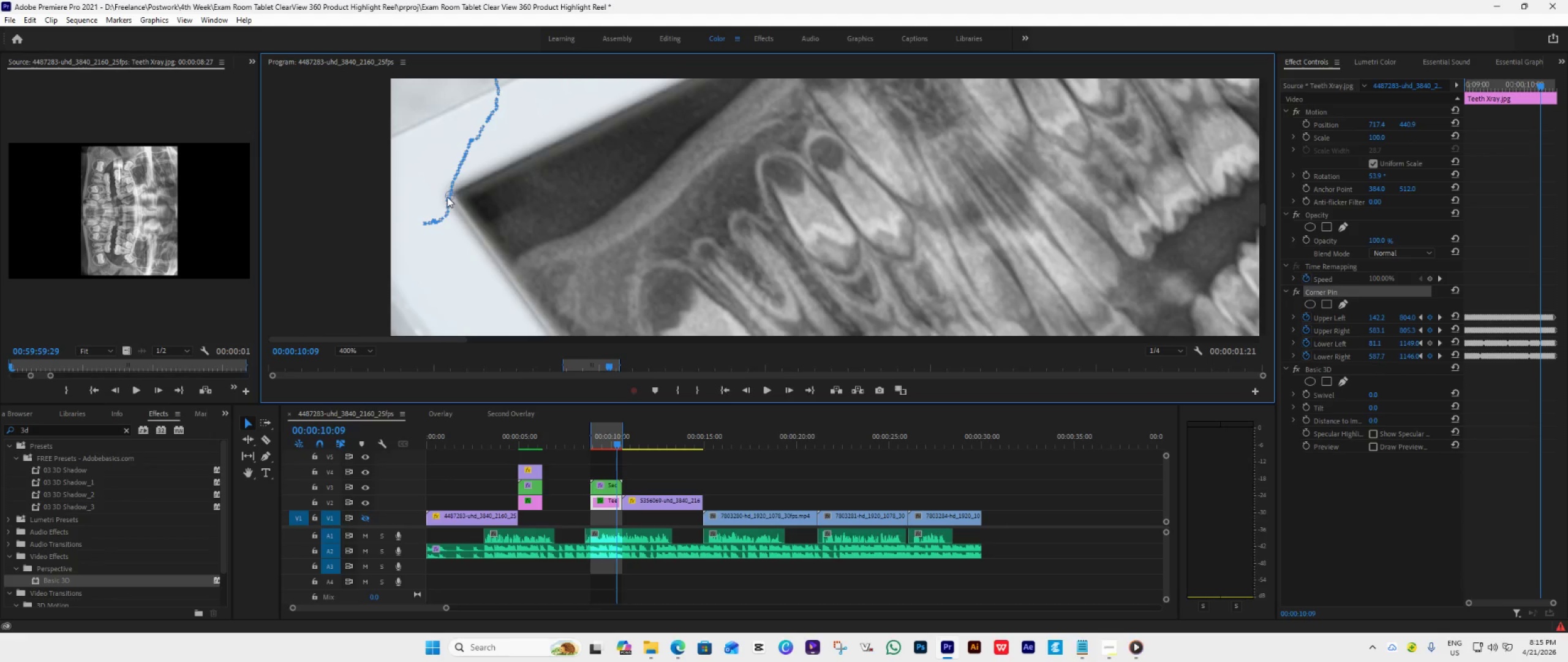 
left_click_drag(start_coordinate=[446, 195], to_coordinate=[449, 189])
 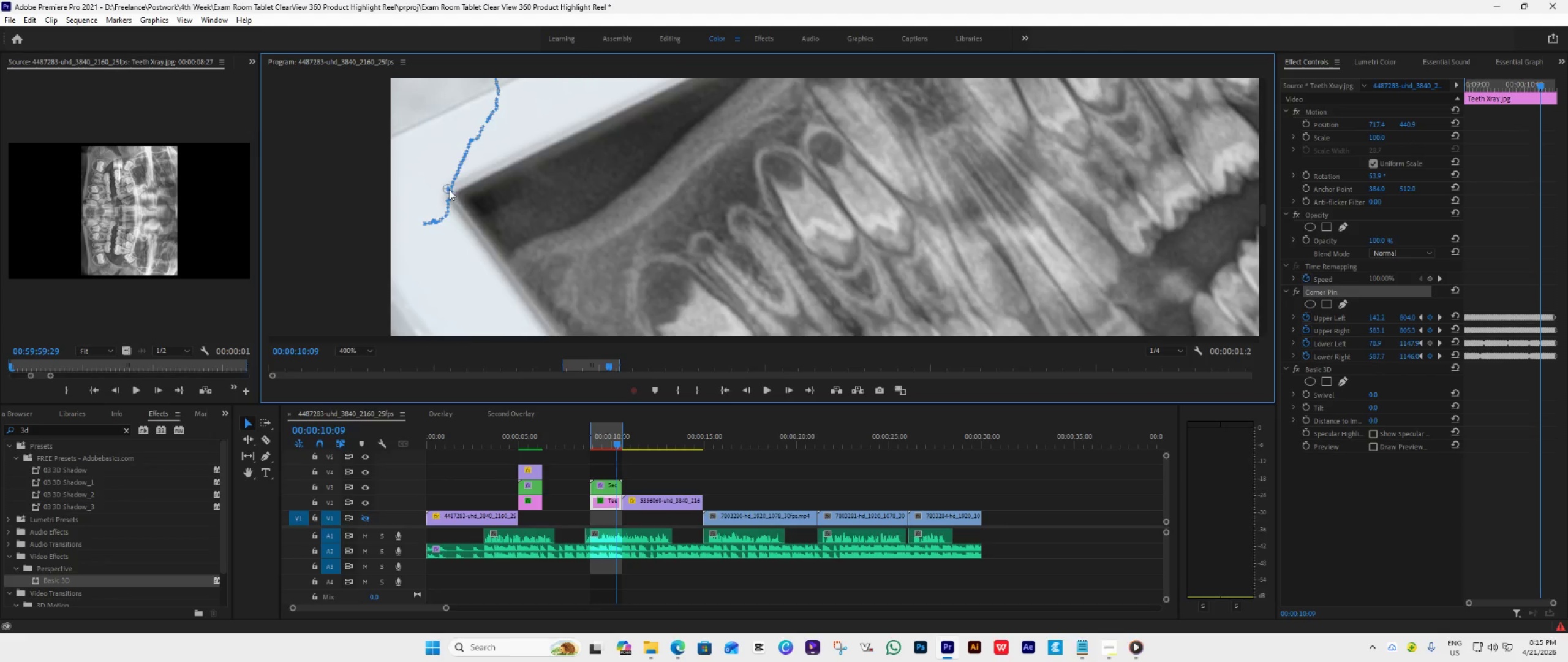 
left_click_drag(start_coordinate=[449, 191], to_coordinate=[442, 192])
 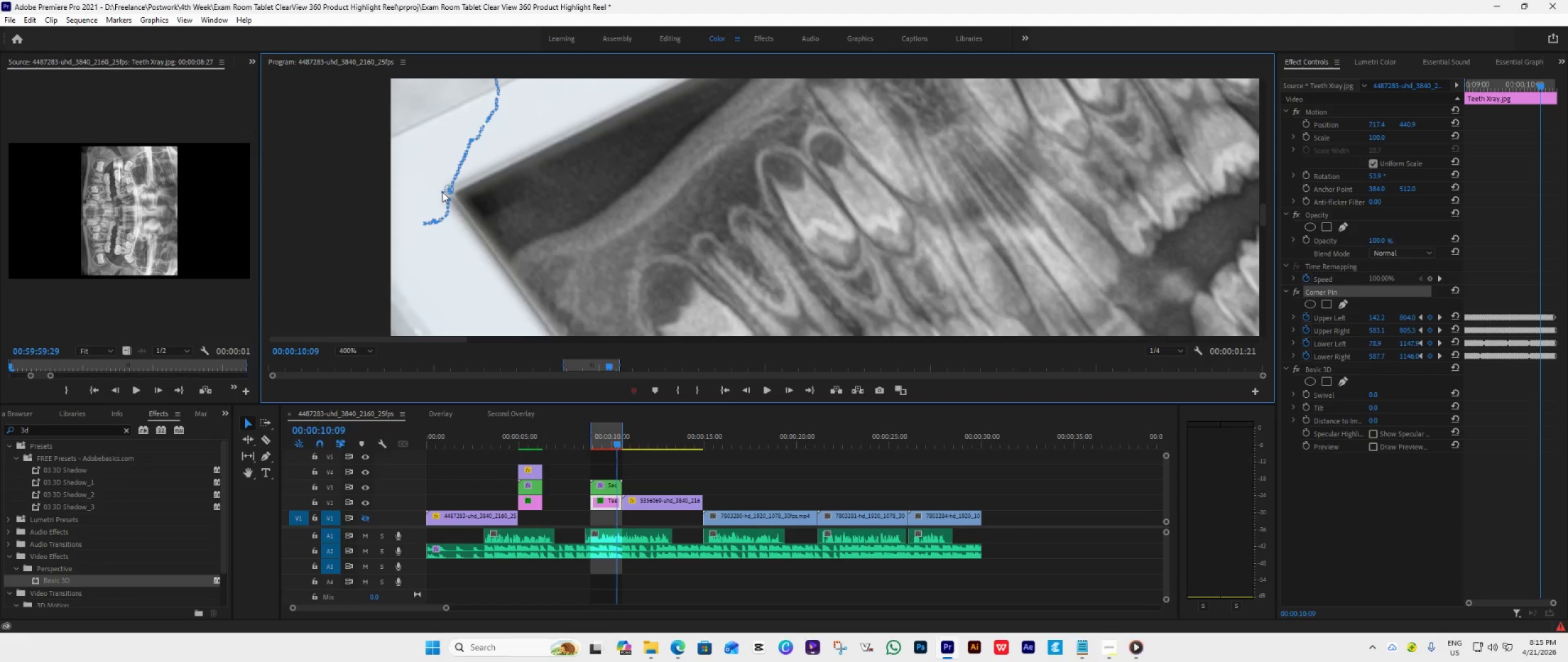 
key(Control+Z)
 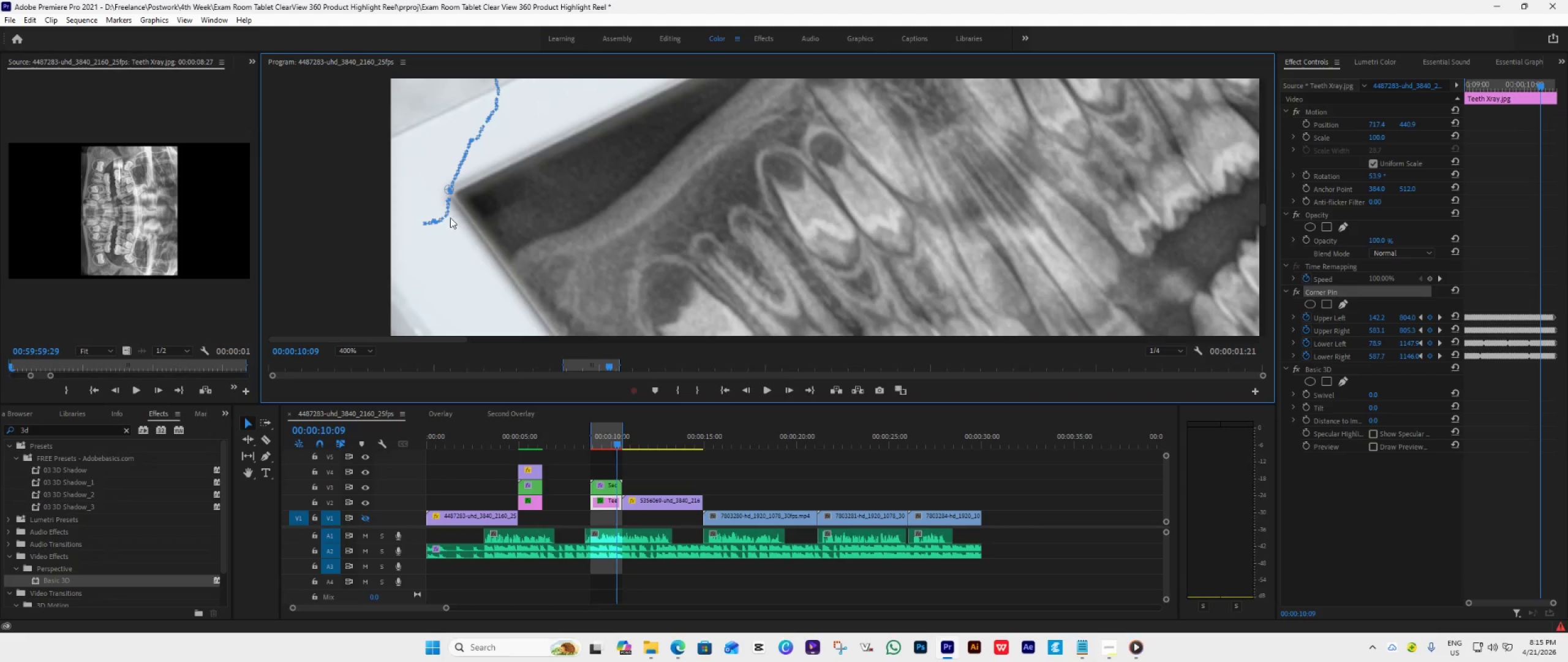 
key(Control+Z)
 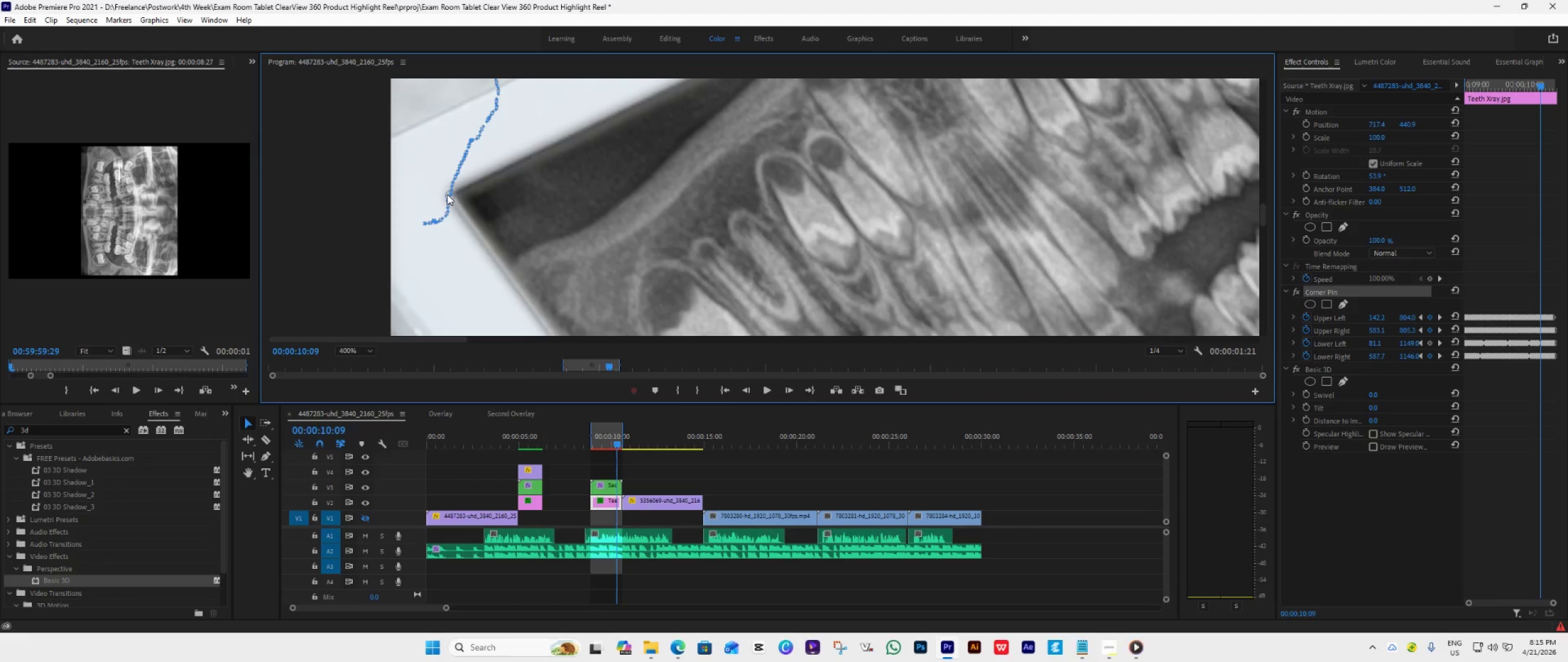 
left_click_drag(start_coordinate=[447, 194], to_coordinate=[464, 198])
 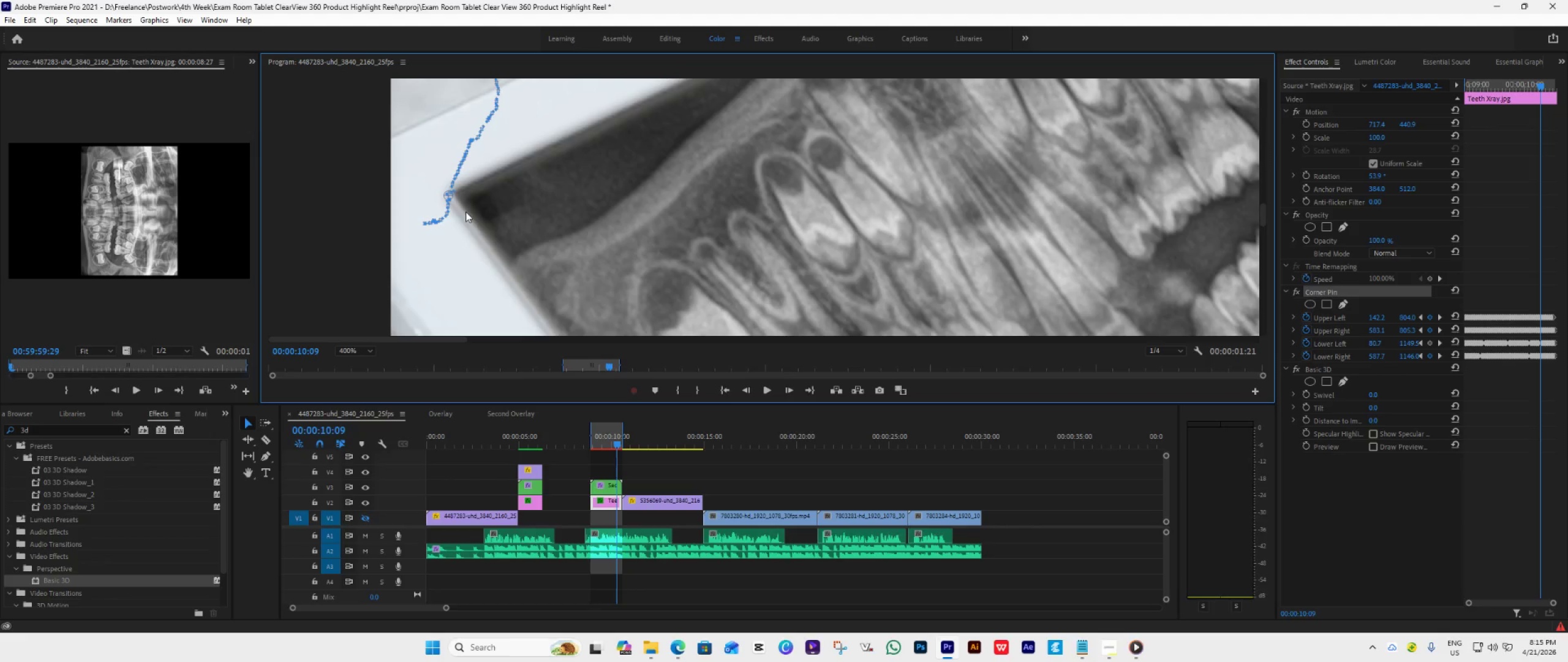 
key(Control+Z)
 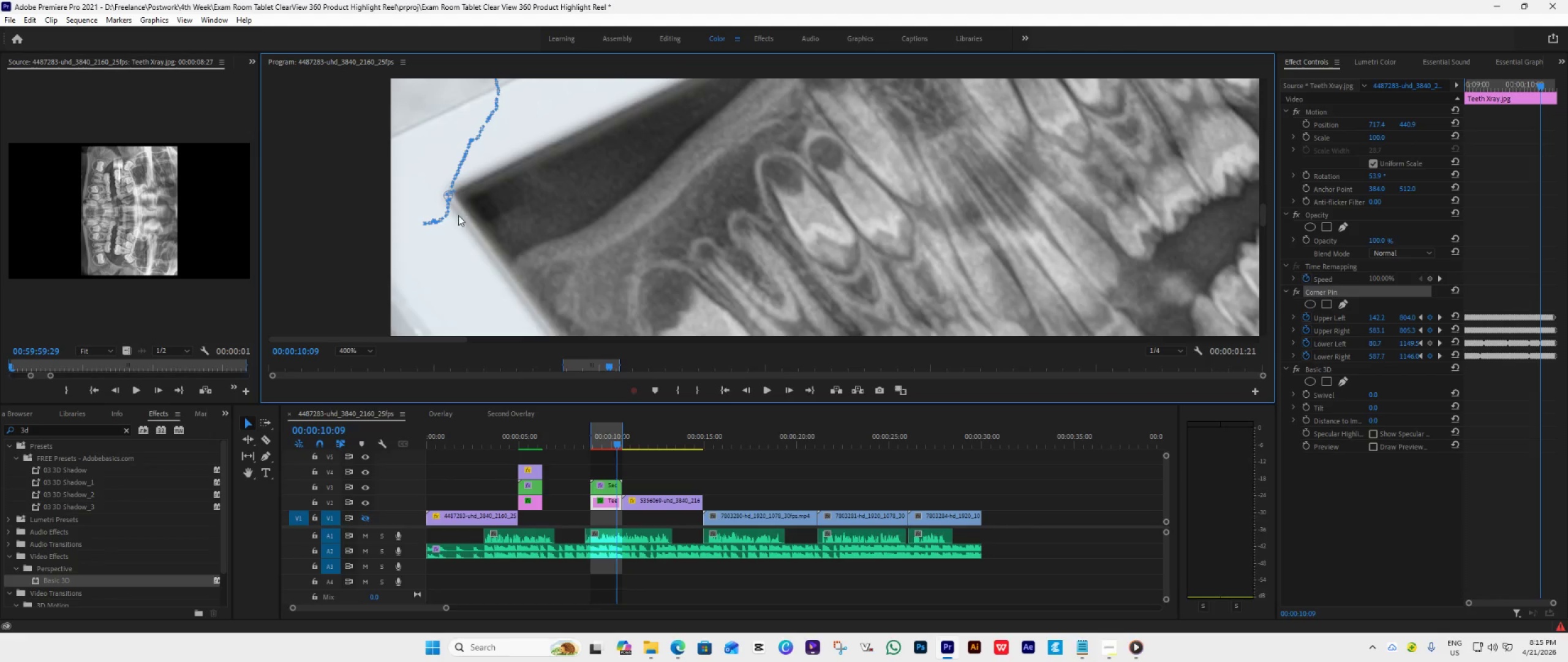 
key(Control+Z)
 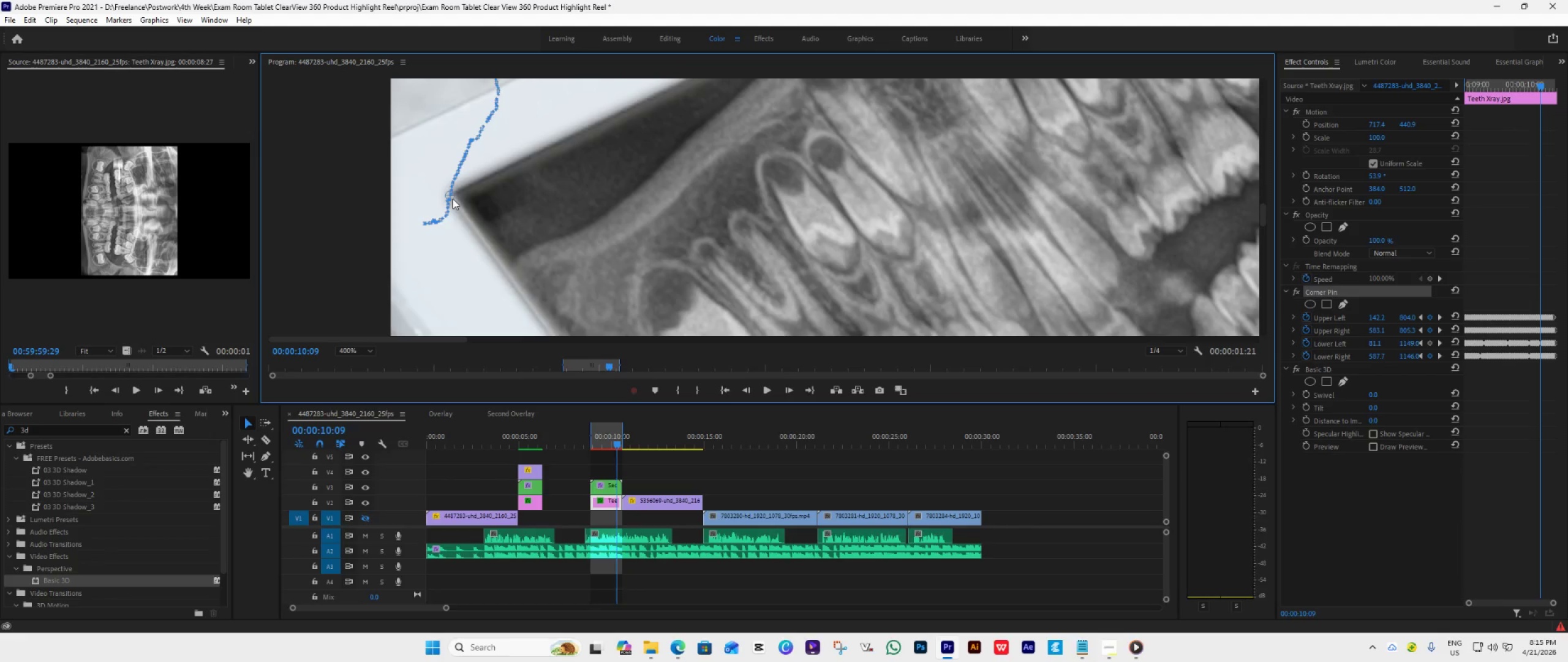 
left_click_drag(start_coordinate=[453, 197], to_coordinate=[453, 192])
 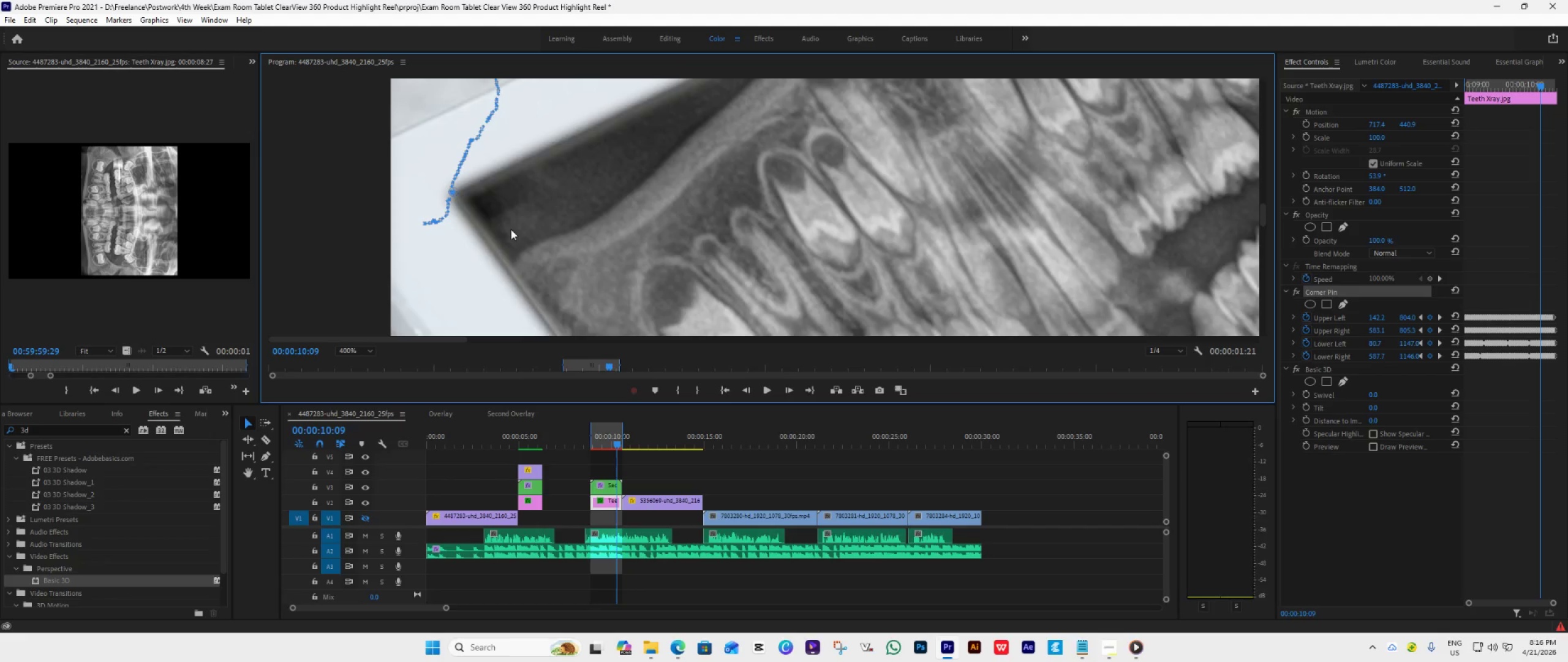 
scroll: coordinate [511, 229], scroll_direction: down, amount: 1.0
 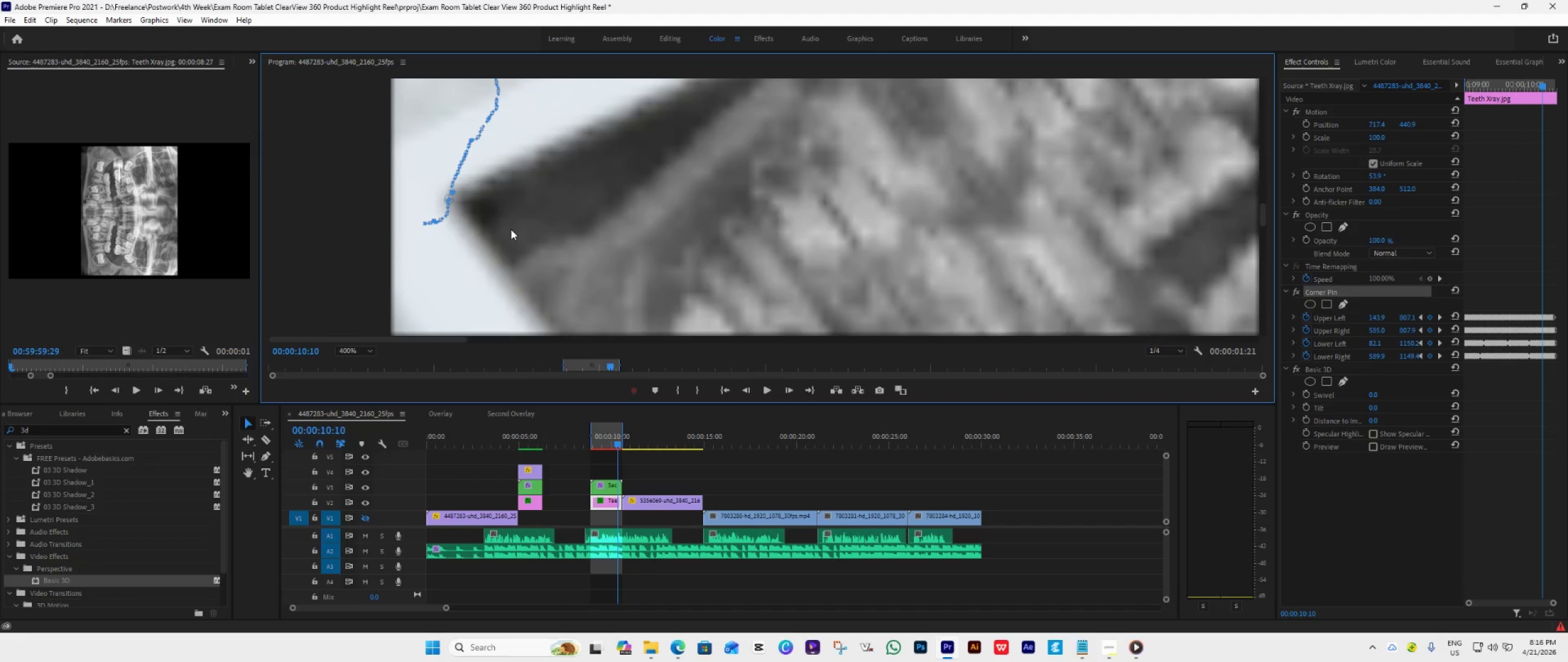 
scroll: coordinate [514, 229], scroll_direction: up, amount: 5.0
 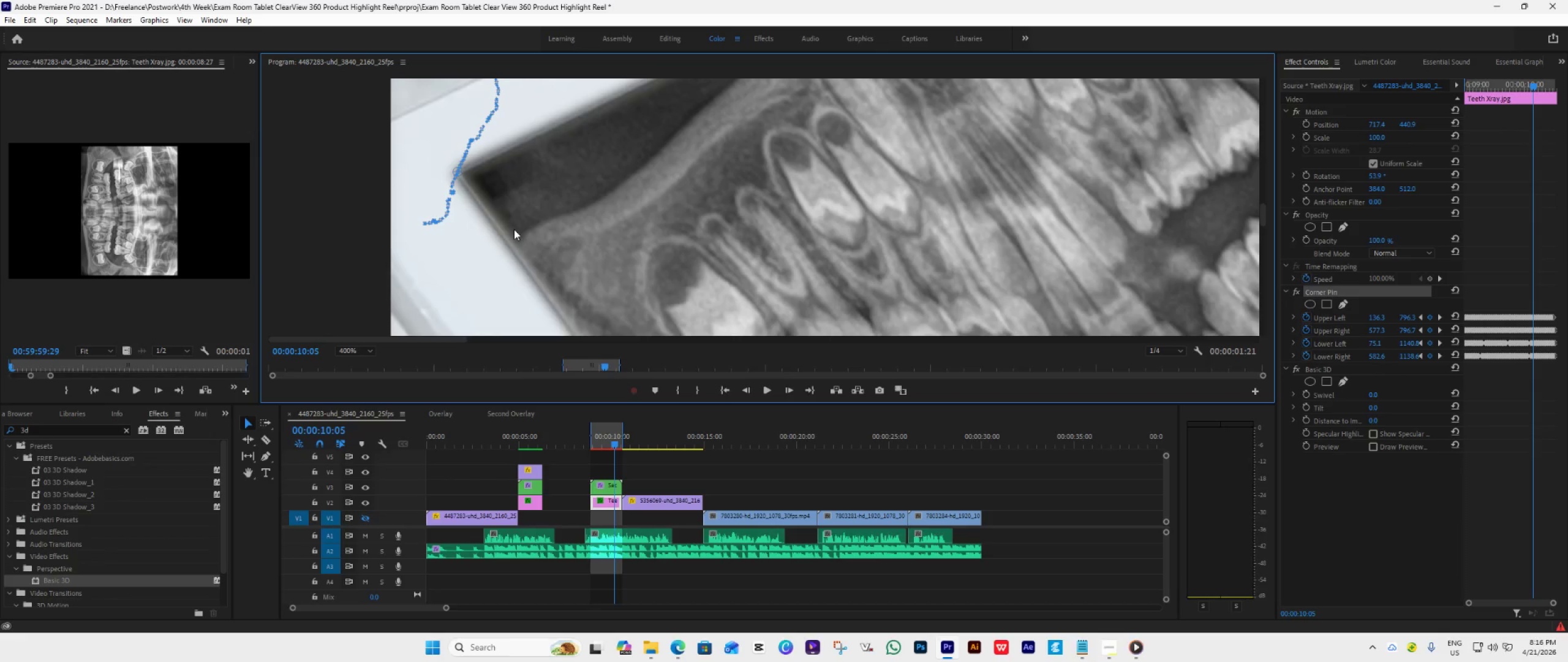 
scroll: coordinate [514, 229], scroll_direction: up, amount: 1.0
 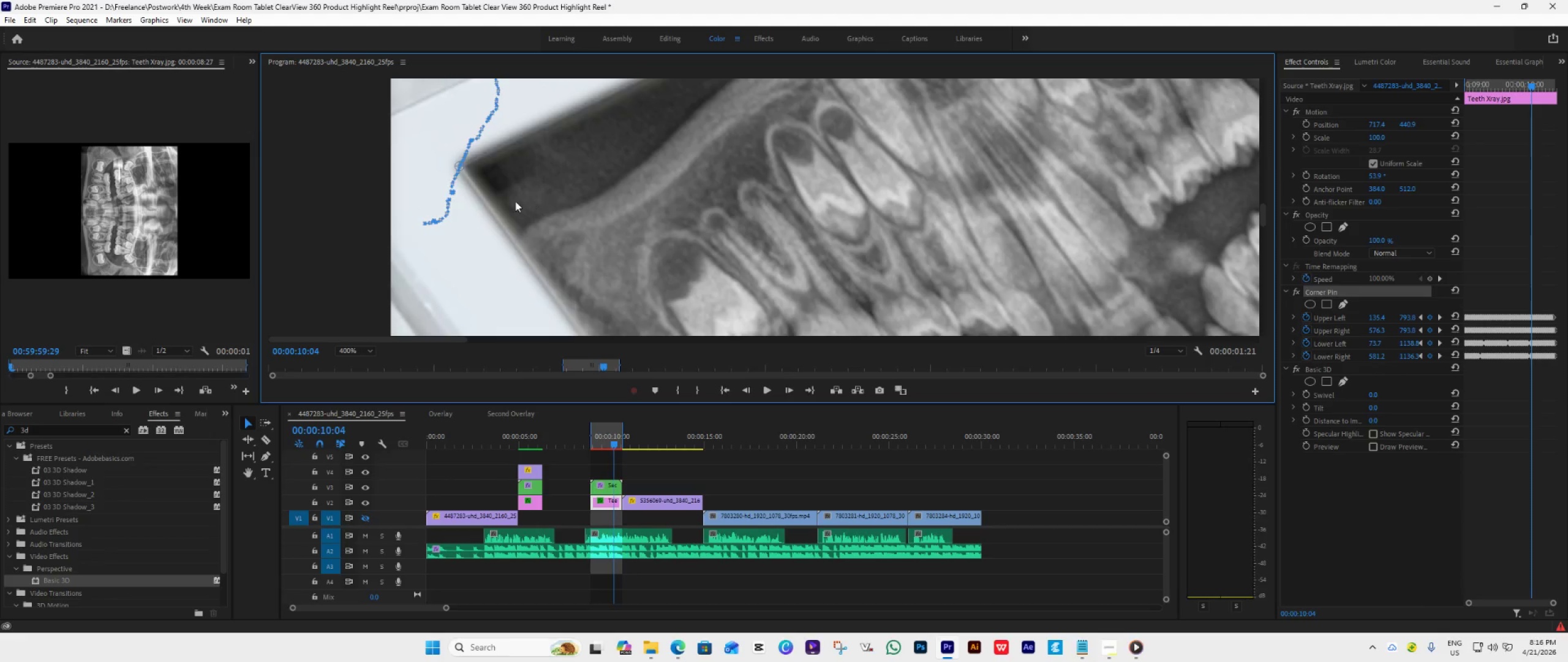 
wait(9.9)
 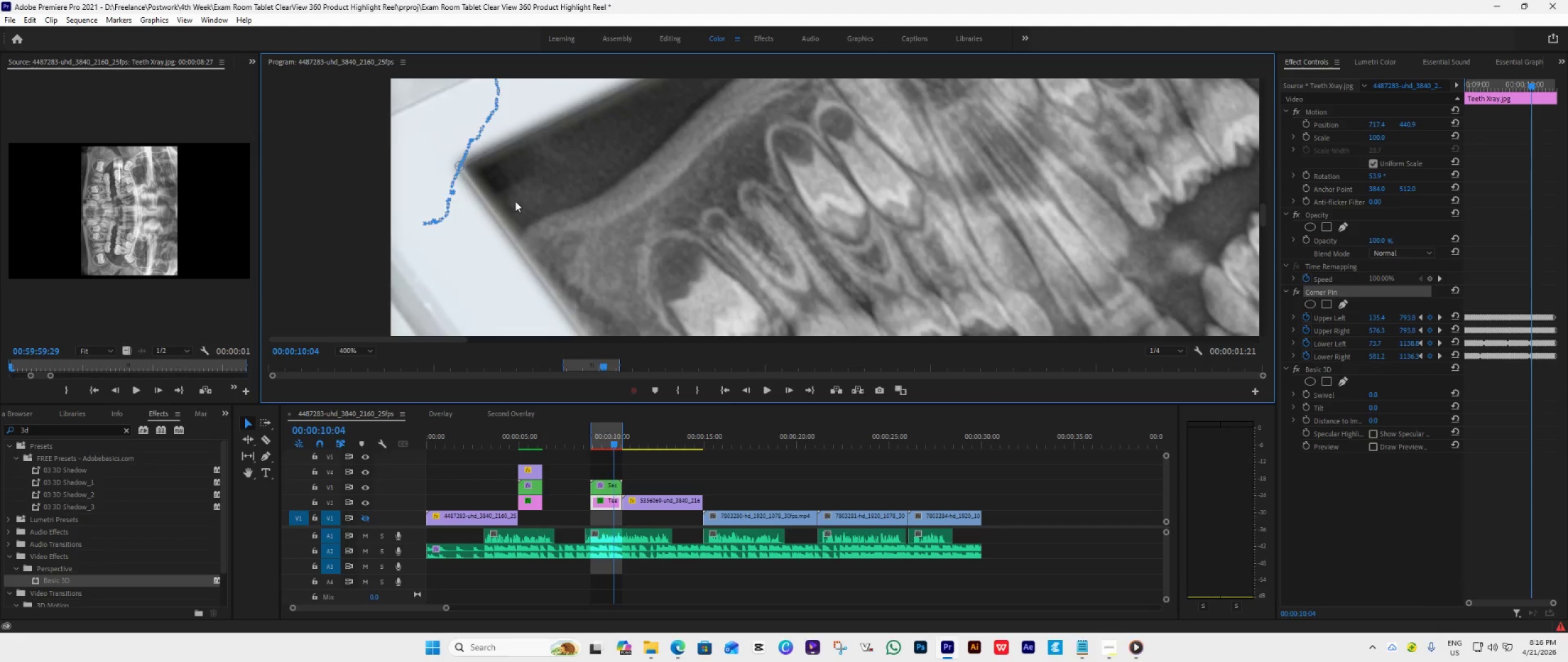 
scroll: coordinate [565, 222], scroll_direction: up, amount: 1.0
 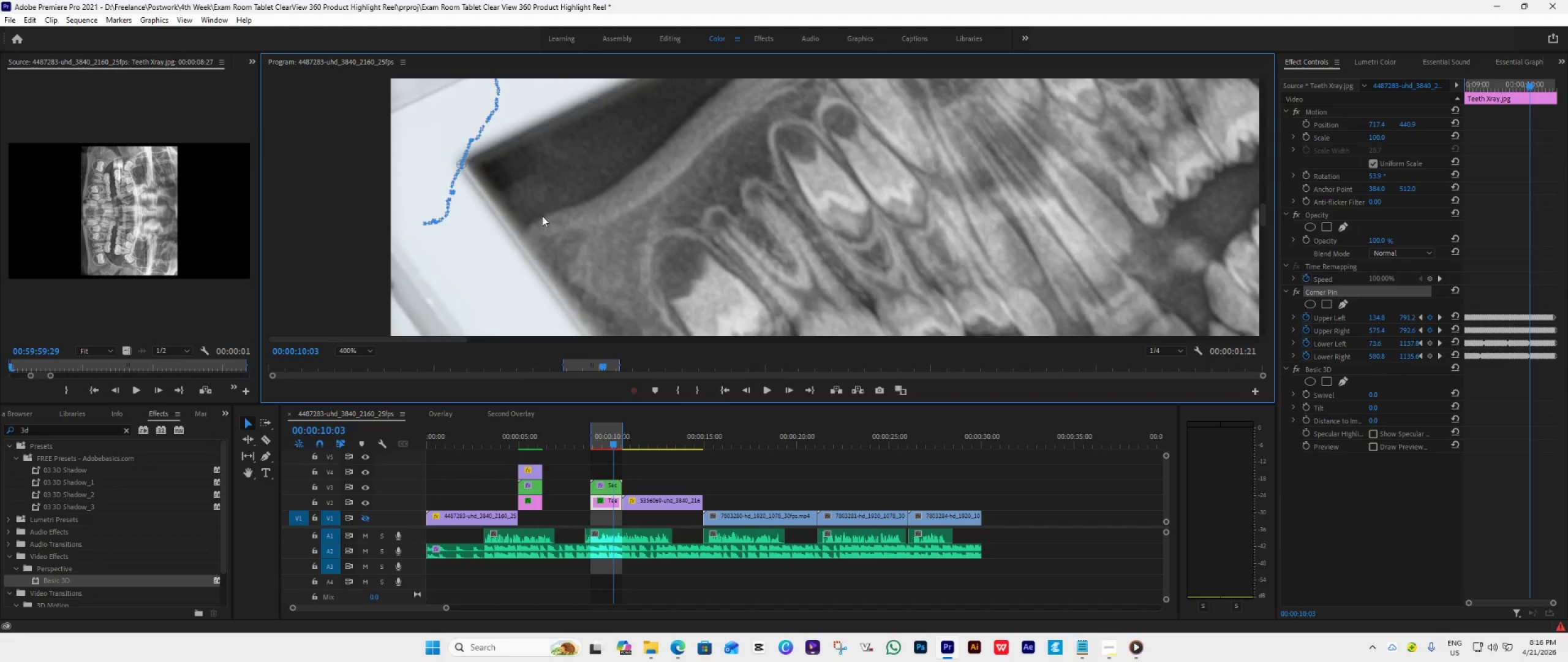 
left_click_drag(start_coordinate=[463, 166], to_coordinate=[463, 169])
 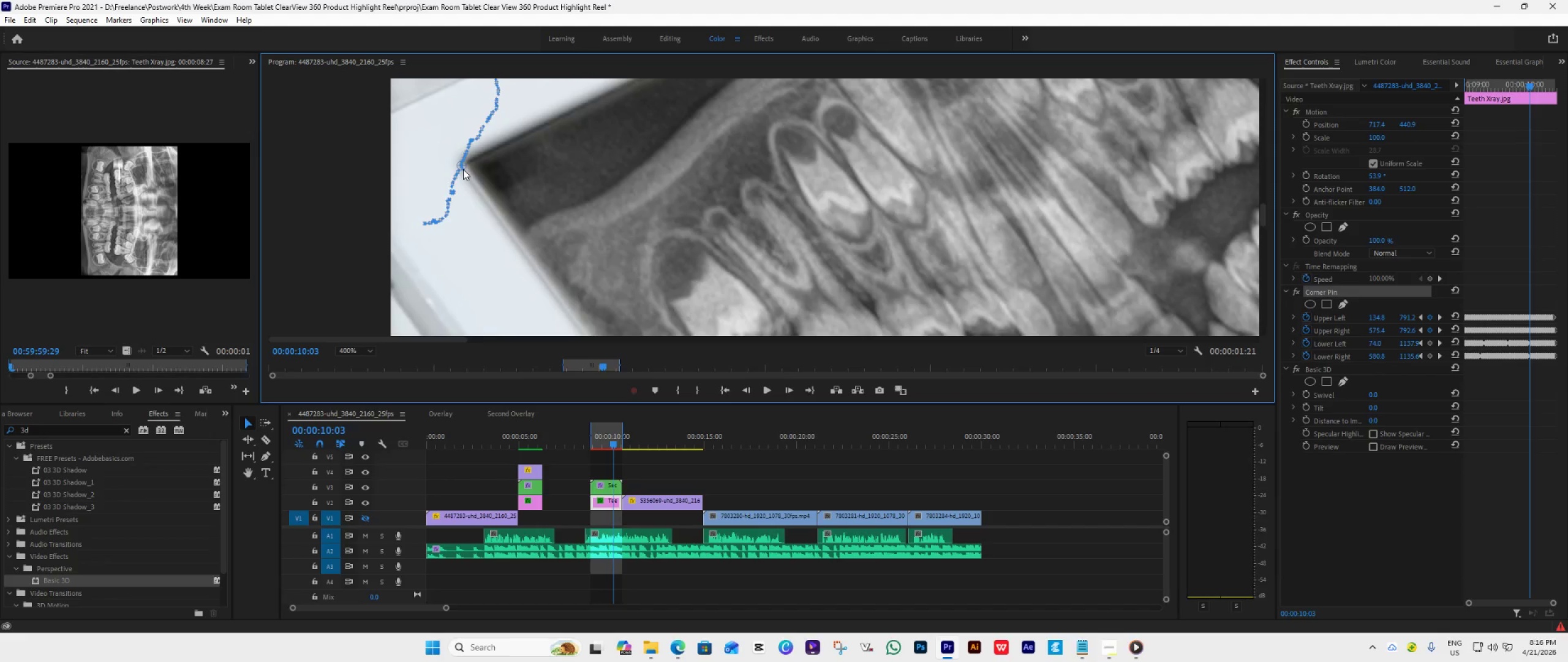 
hold_key(key=ControlLeft, duration=0.83)
 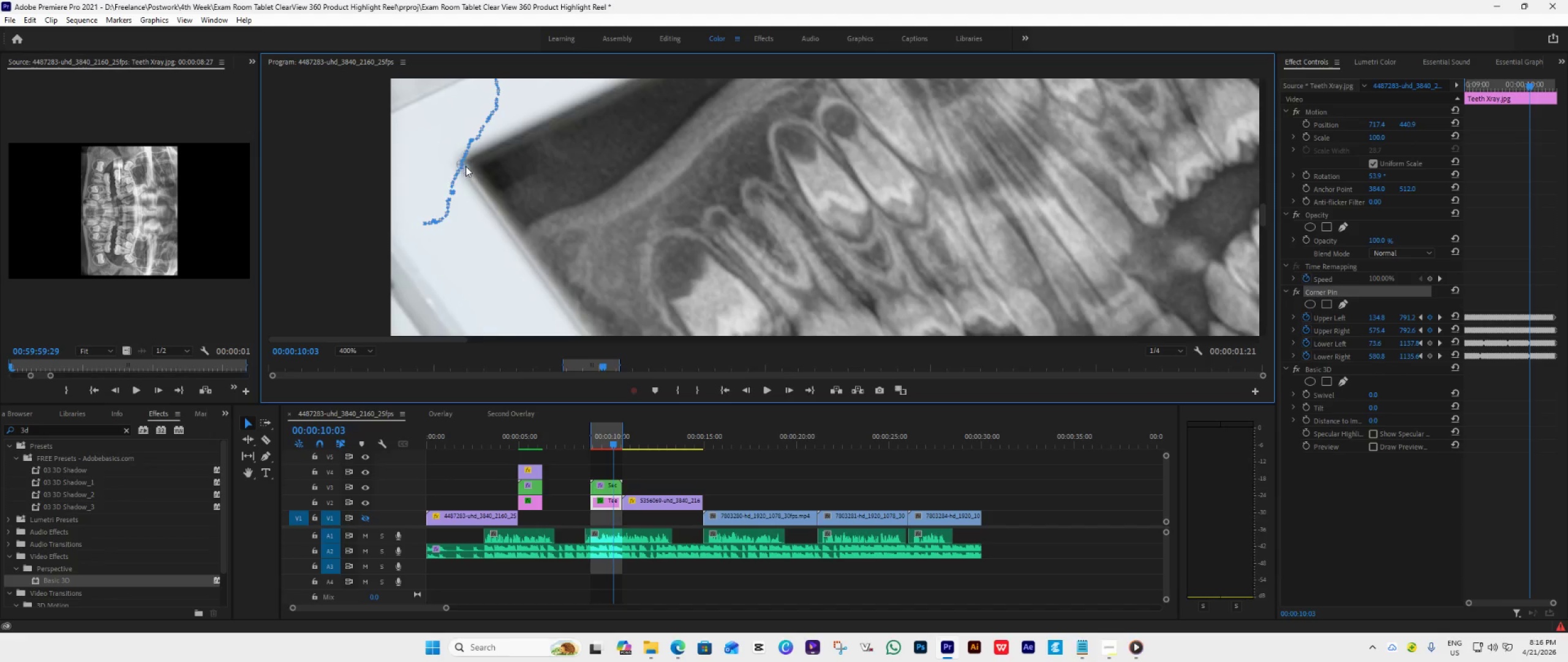 
hold_key(key=Z, duration=0.38)
 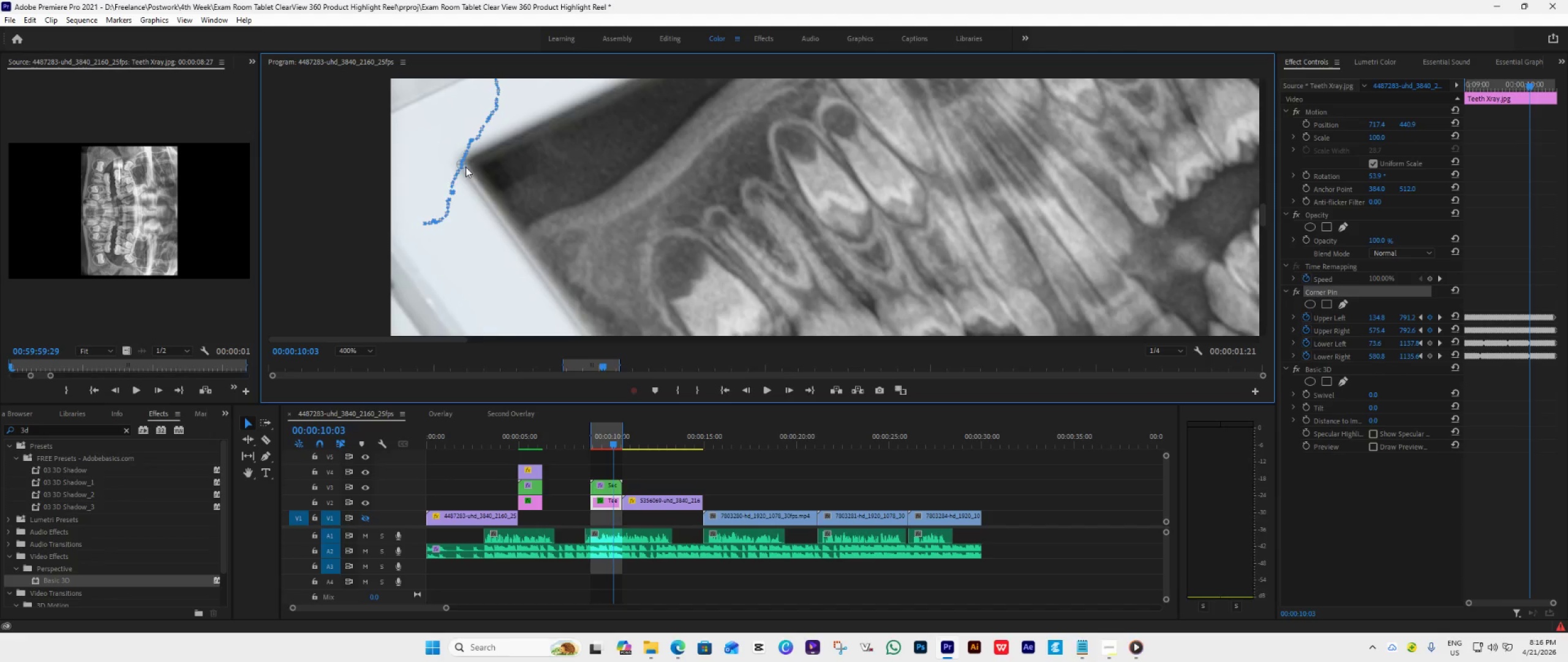 
left_click_drag(start_coordinate=[466, 167], to_coordinate=[464, 161])
 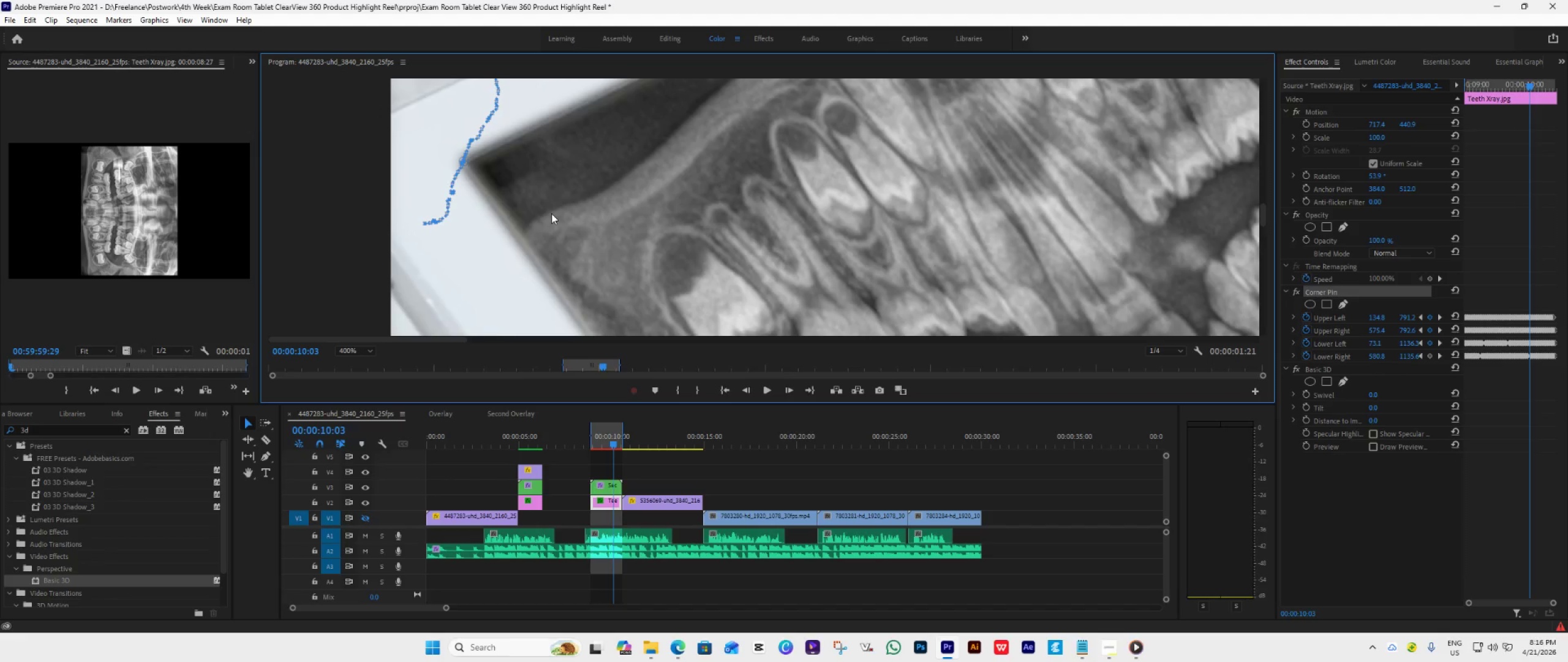 
scroll: coordinate [551, 213], scroll_direction: up, amount: 1.0
 